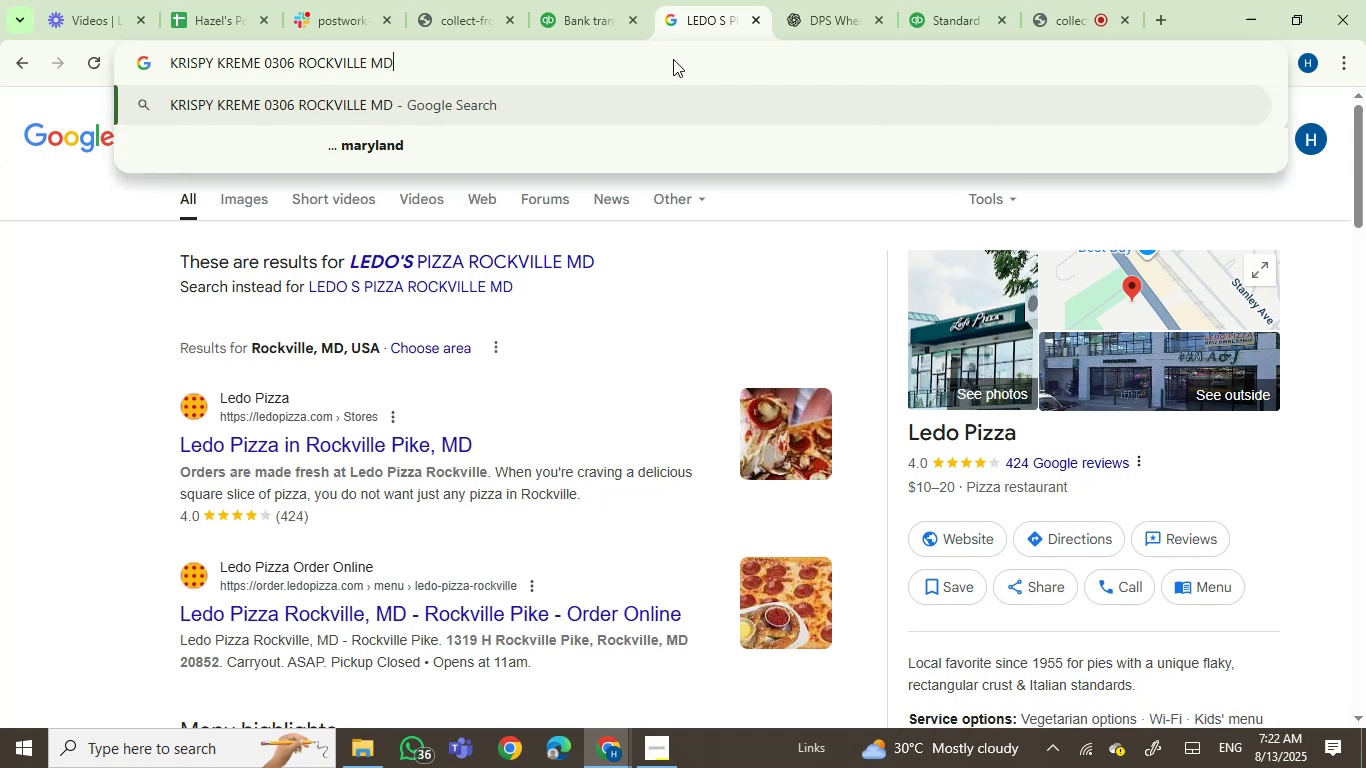 
key(Enter)
 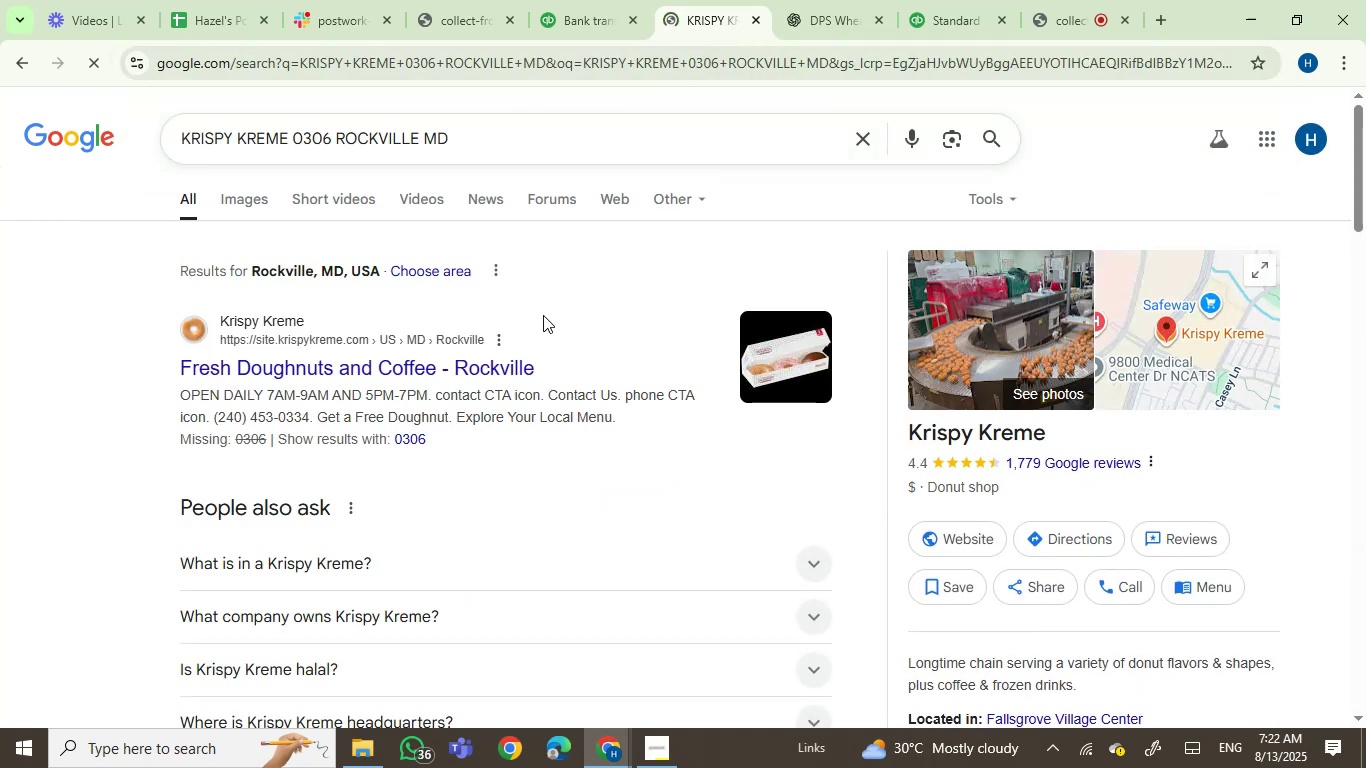 
left_click([560, 0])
 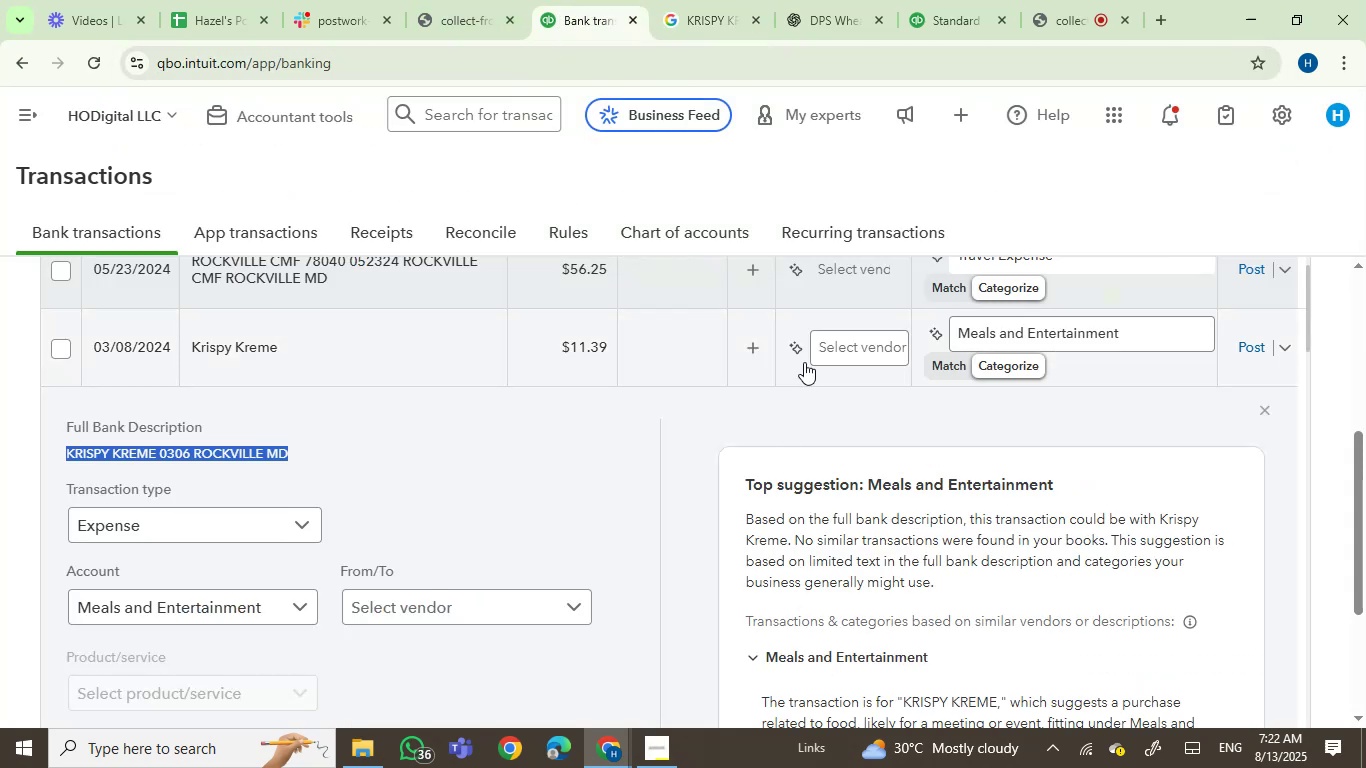 
left_click([814, 340])
 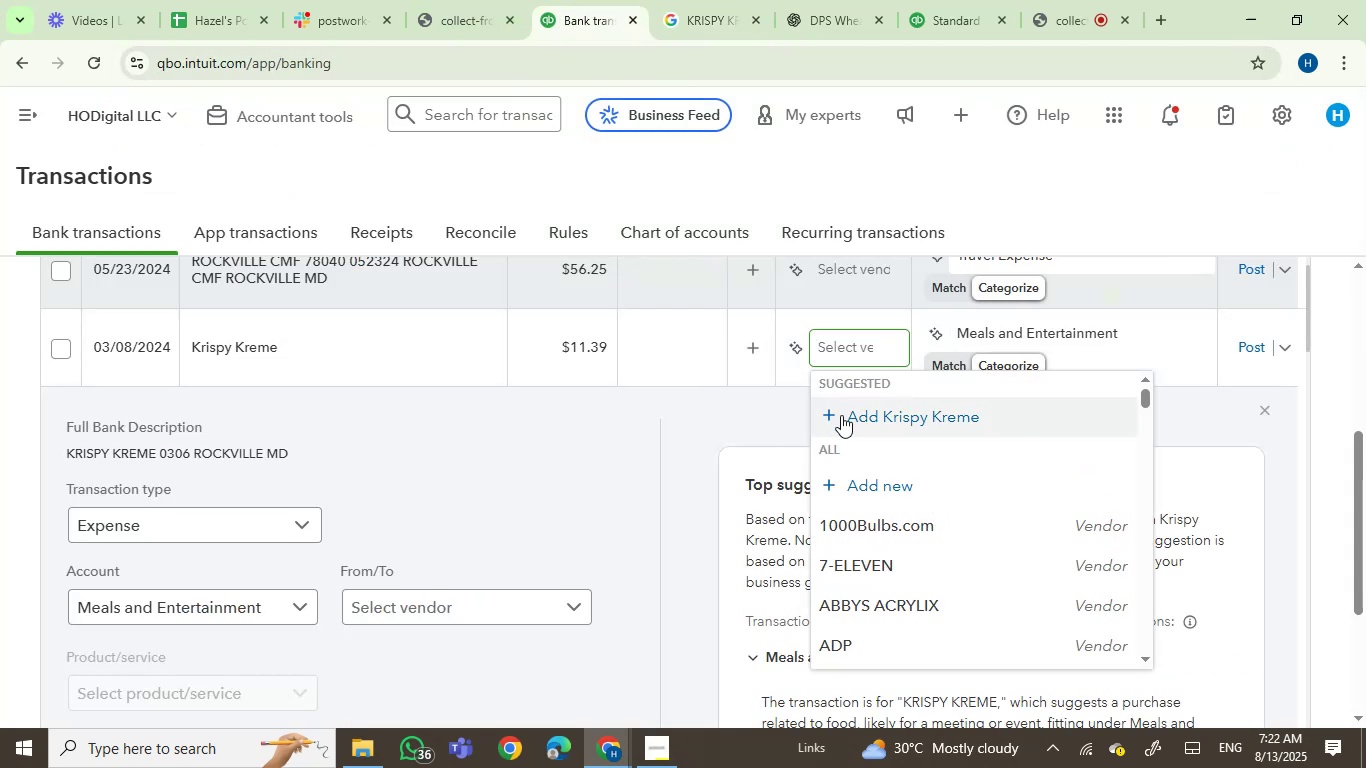 
left_click([849, 419])
 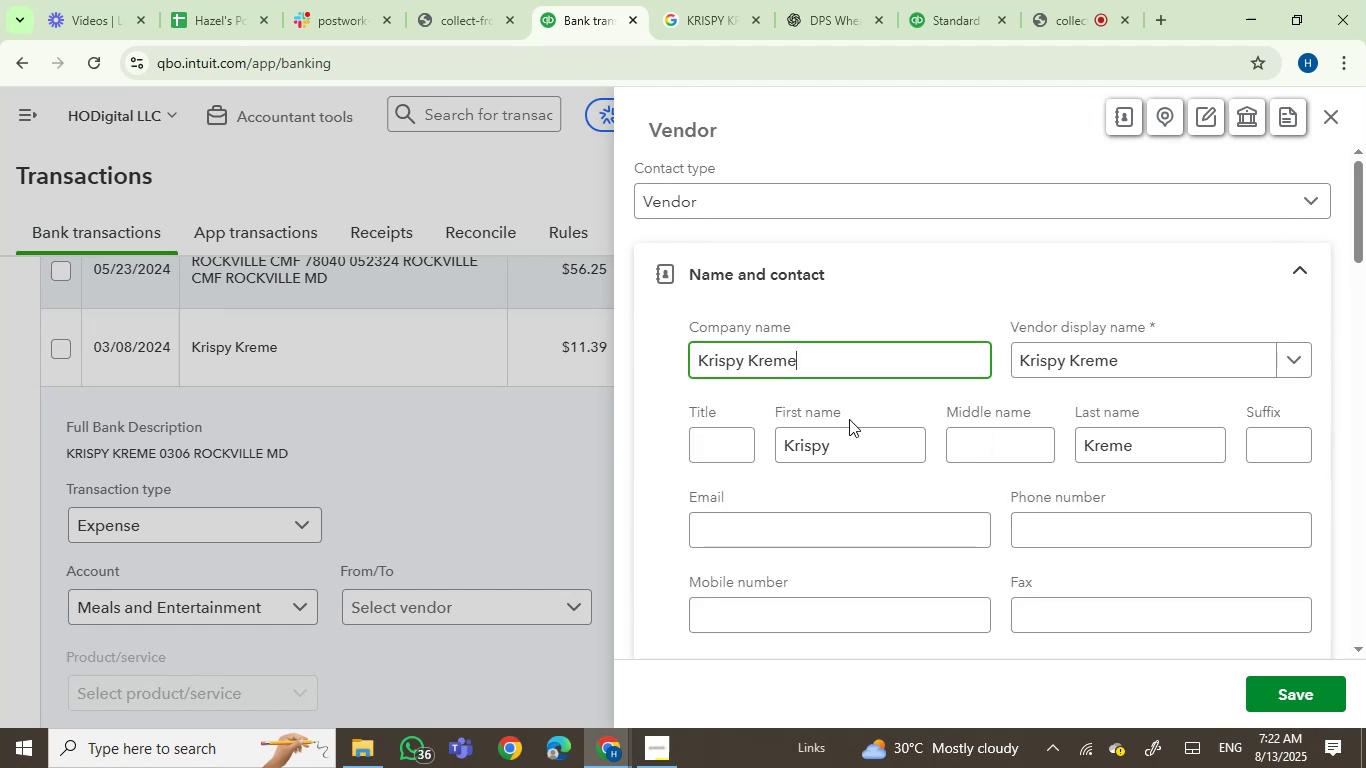 
wait(9.1)
 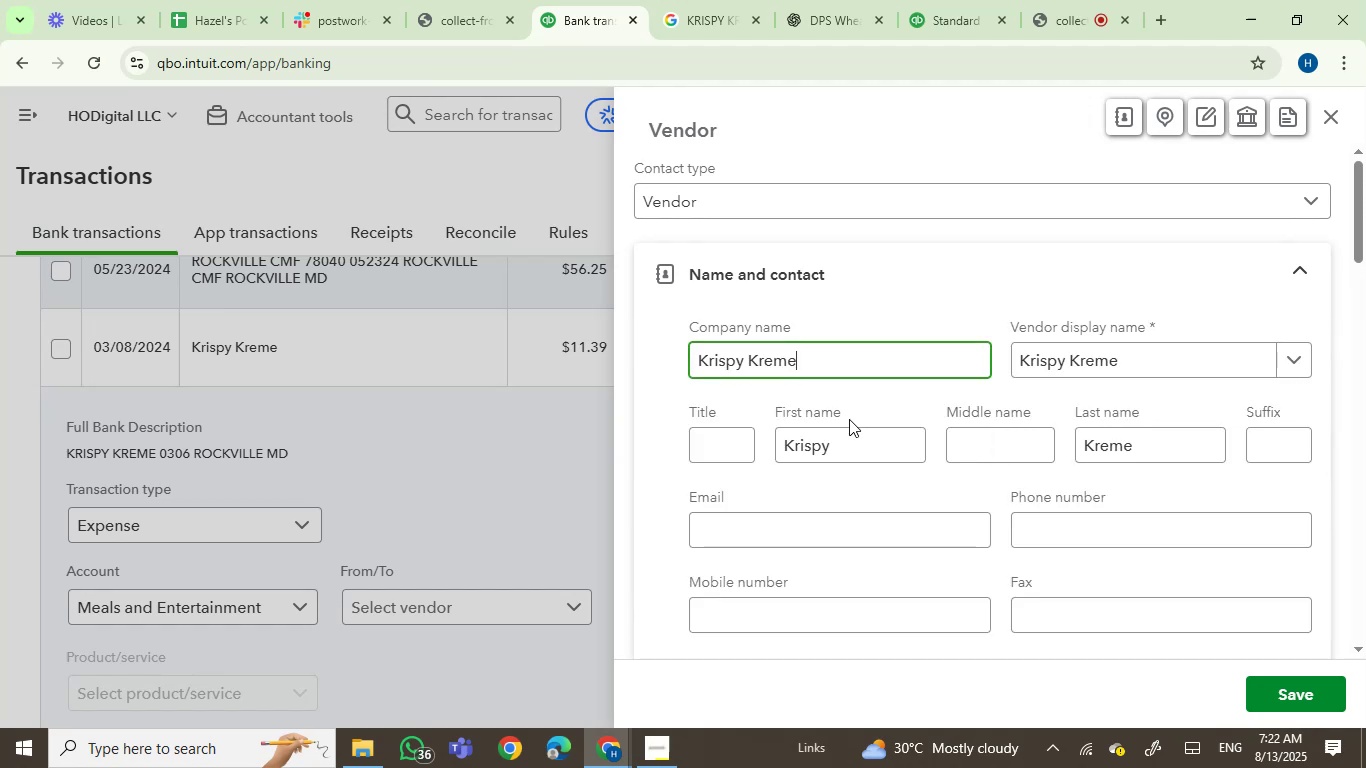 
left_click([1279, 704])
 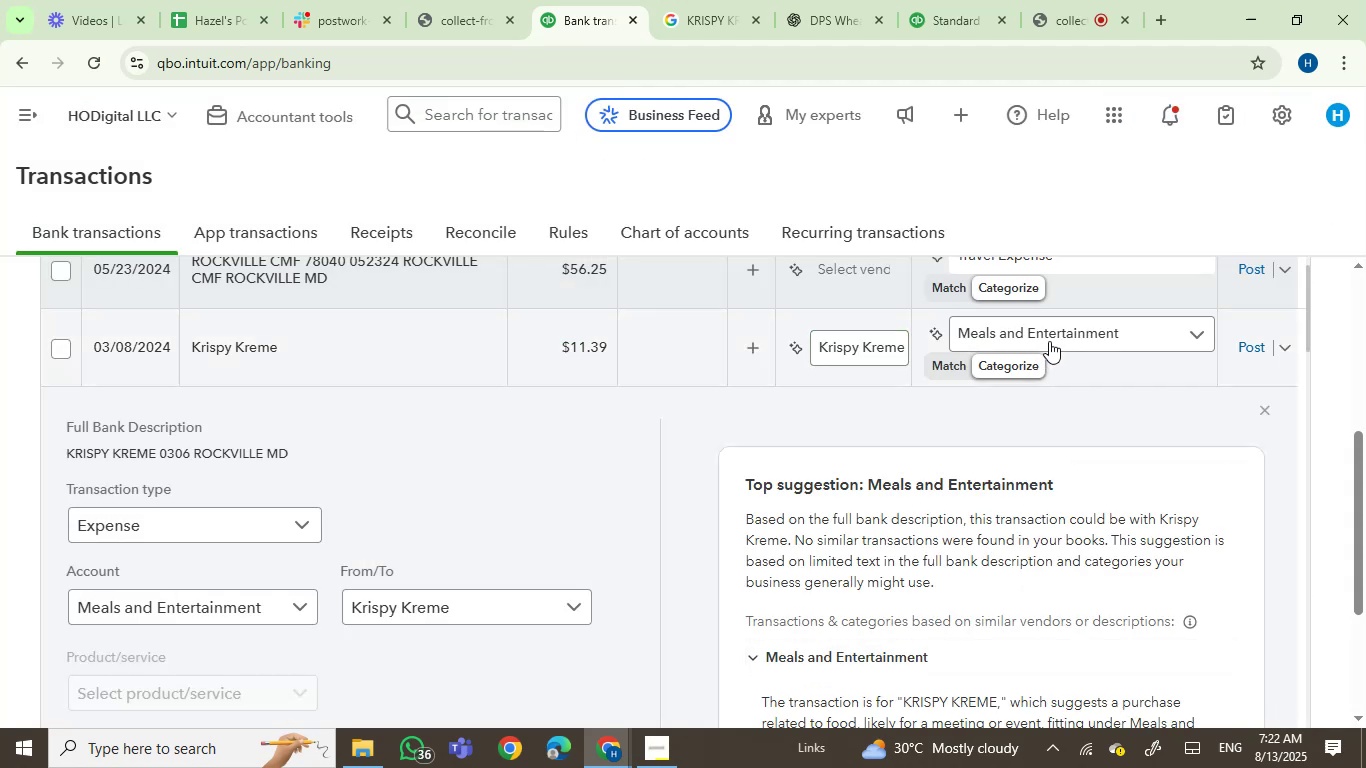 
left_click([1253, 348])
 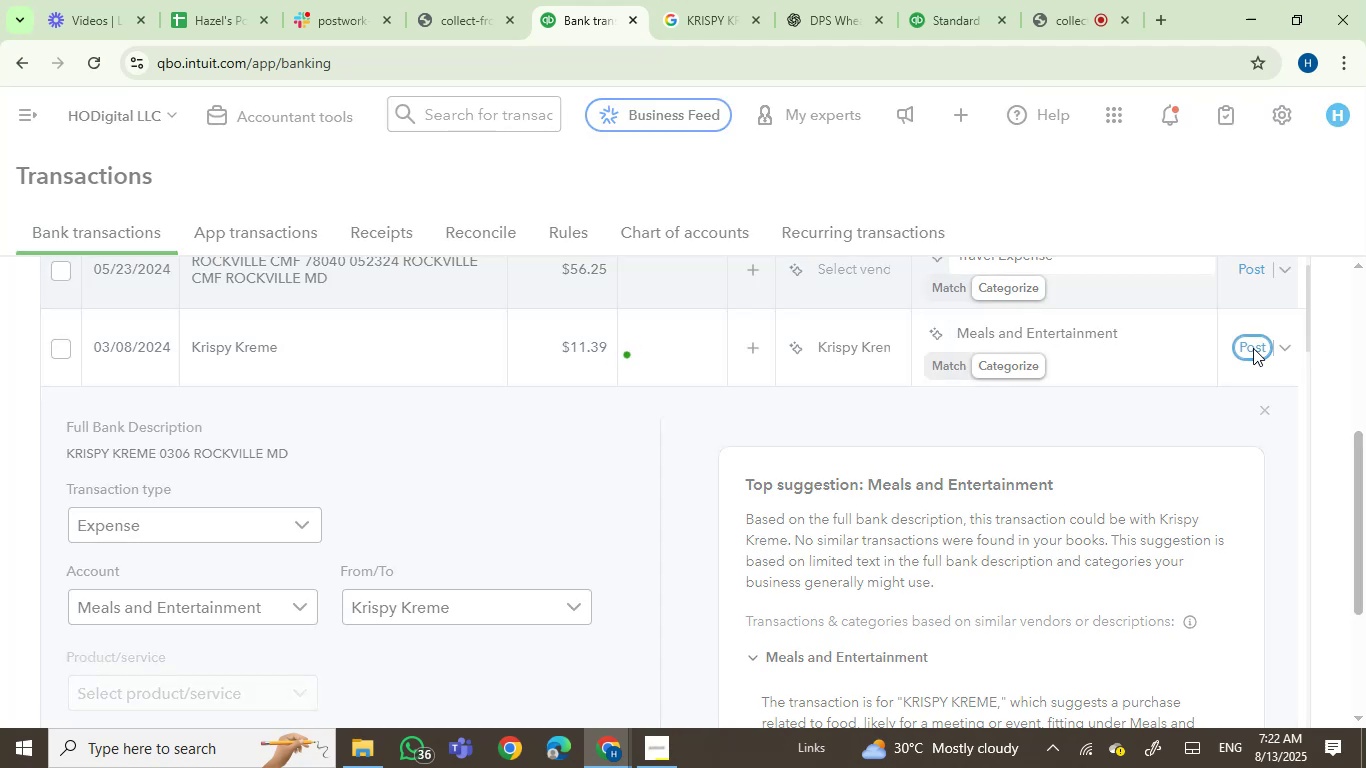 
mouse_move([1225, 371])
 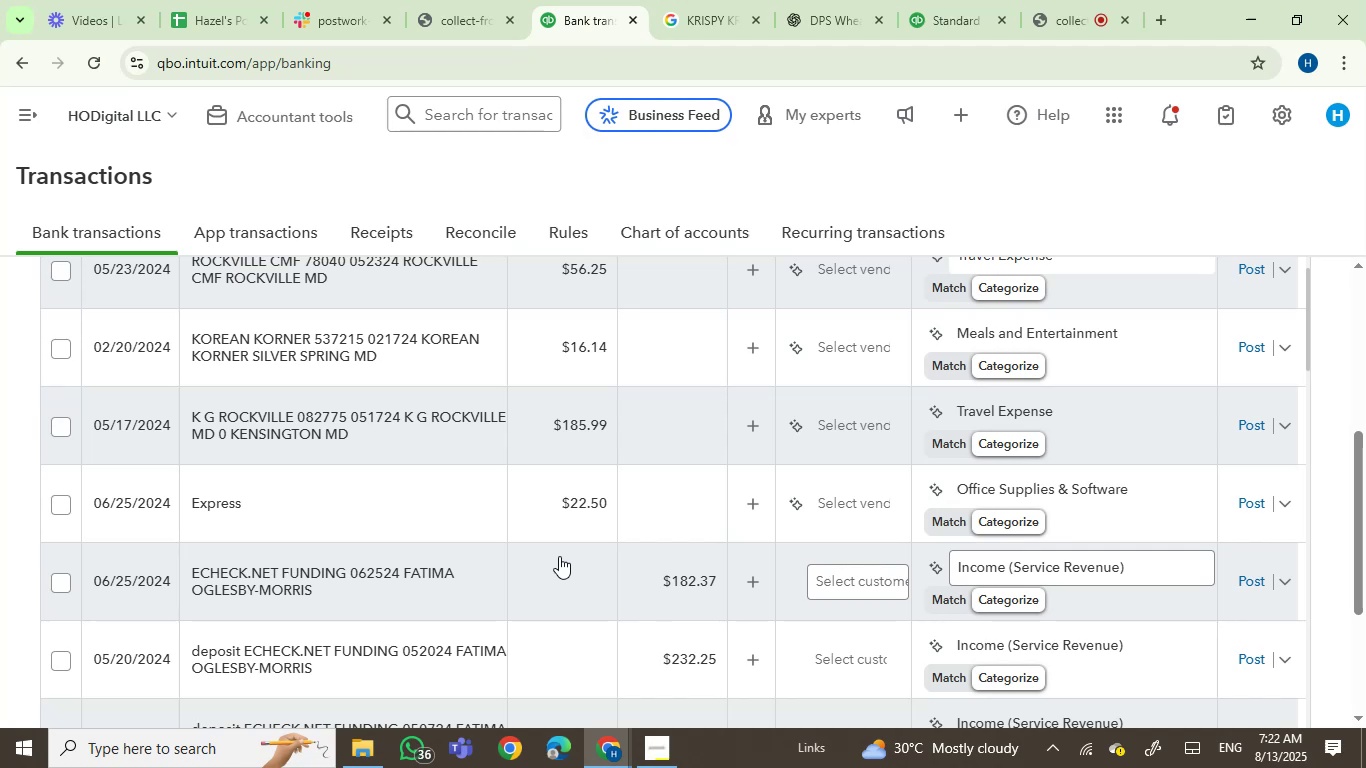 
wait(6.95)
 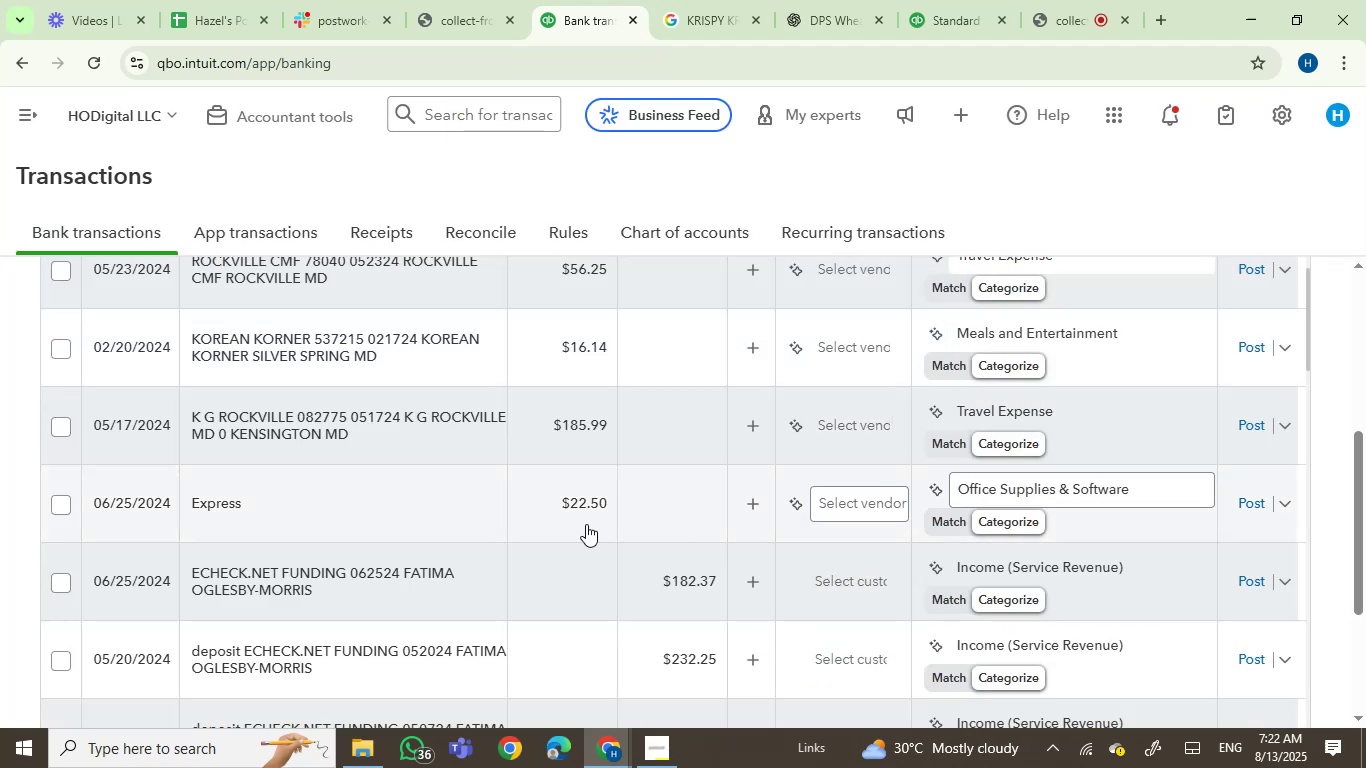 
left_click([277, 337])
 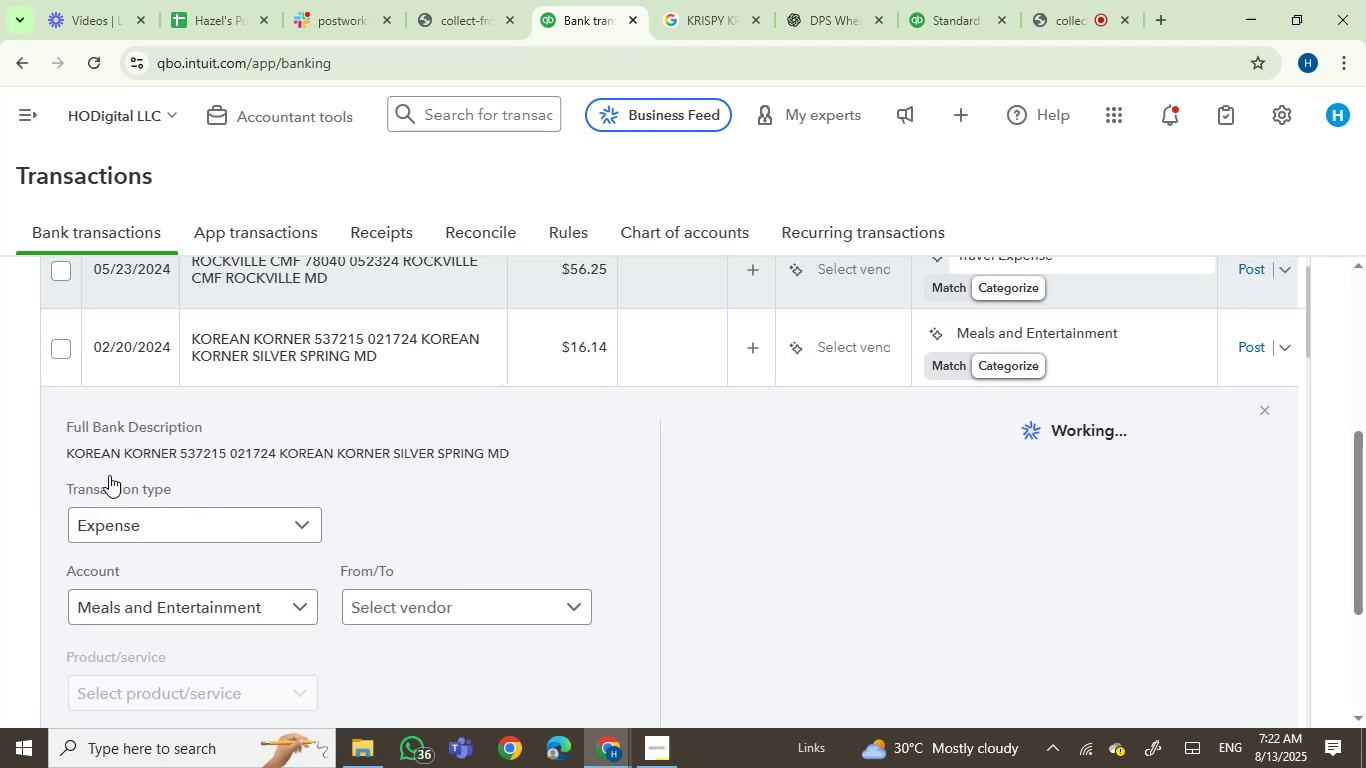 
left_click([100, 454])
 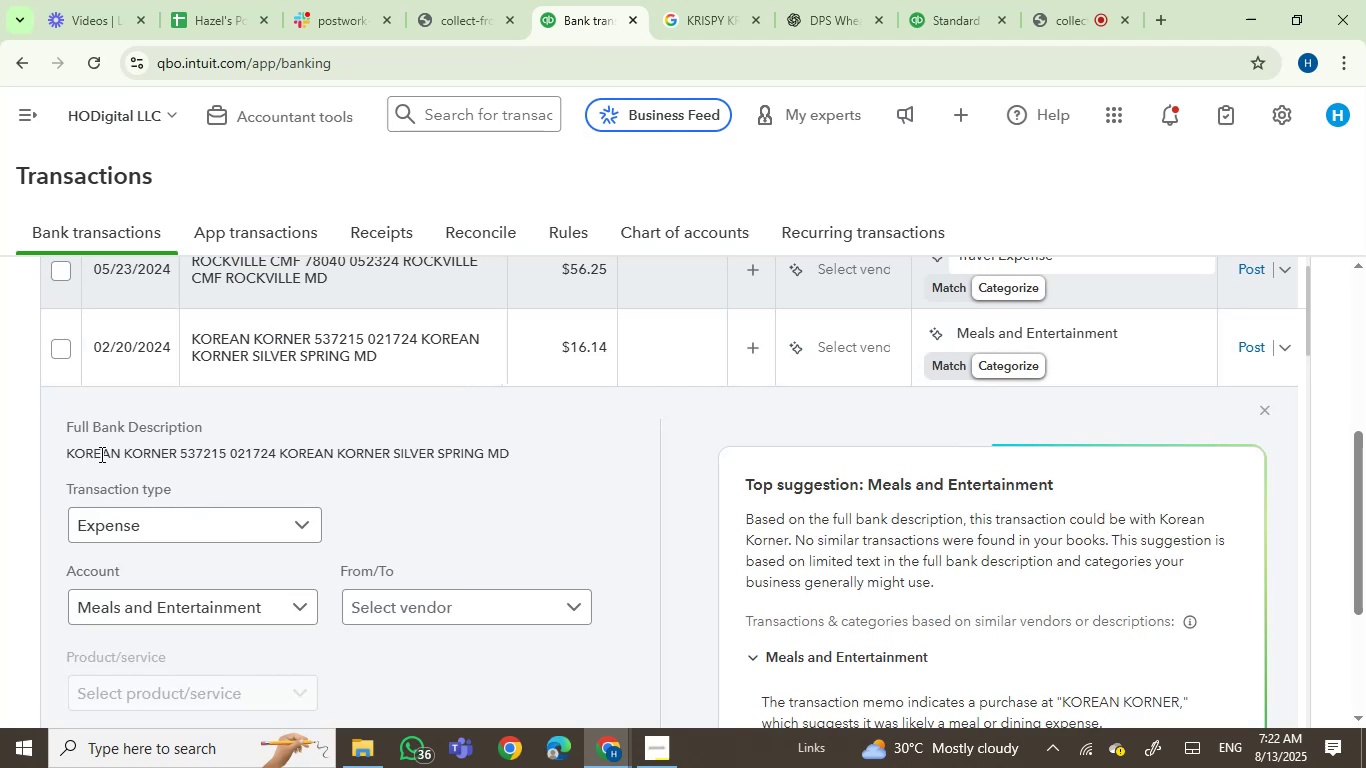 
left_click_drag(start_coordinate=[100, 454], to_coordinate=[513, 449])
 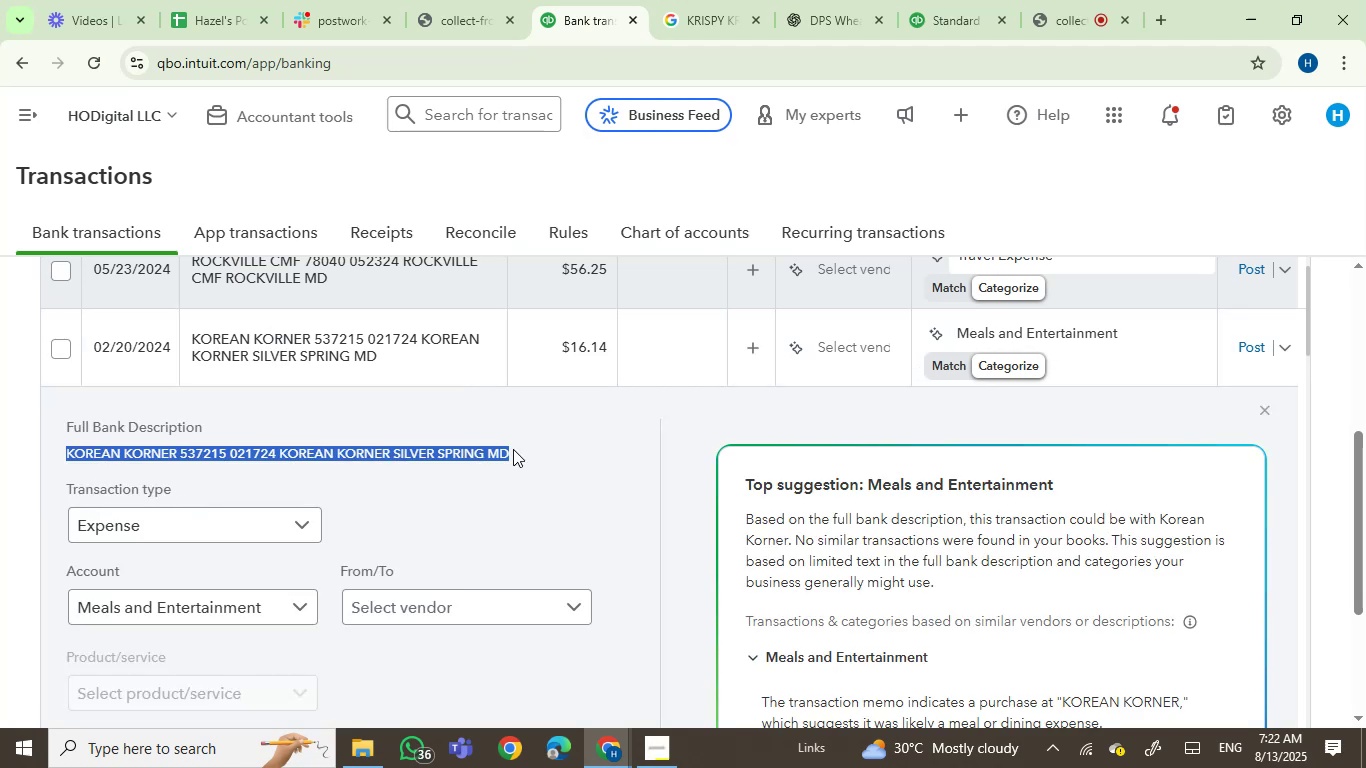 
key(Control+C)
 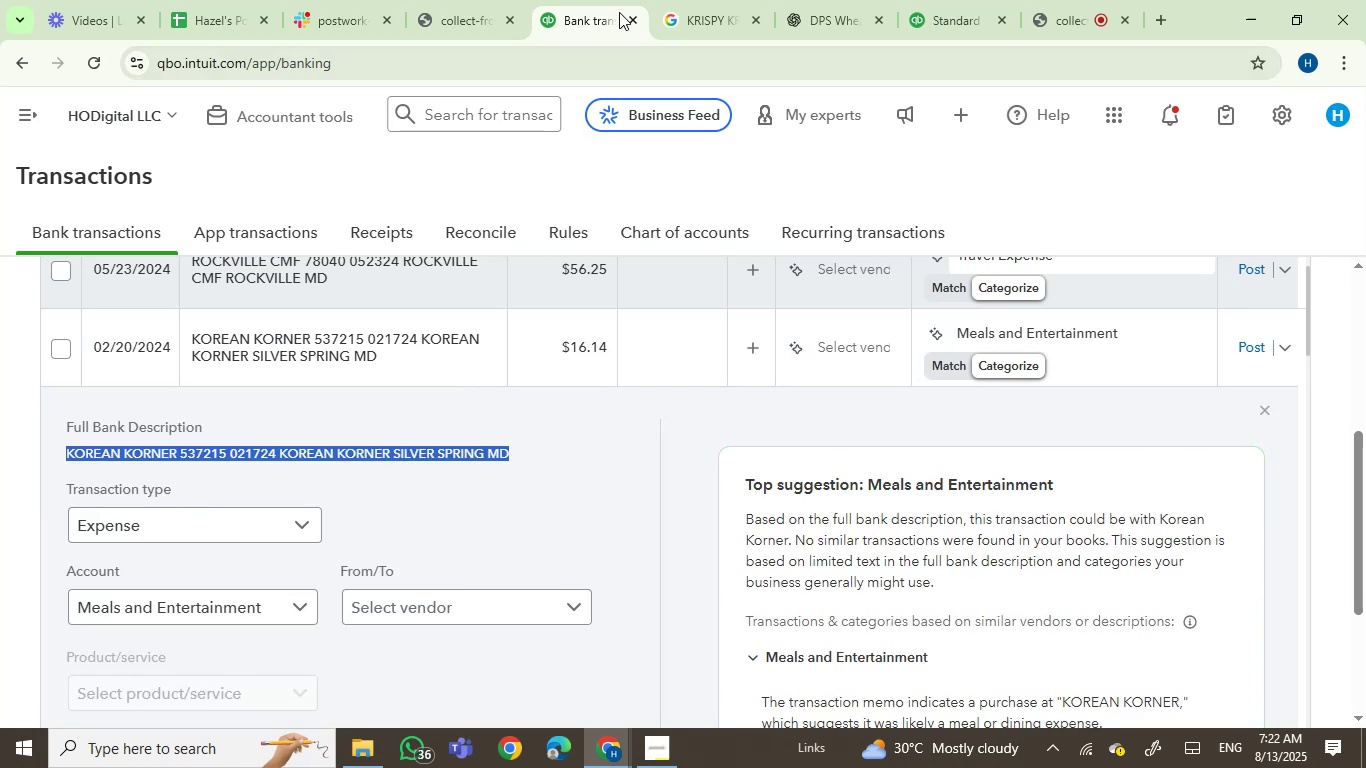 
left_click([693, 3])
 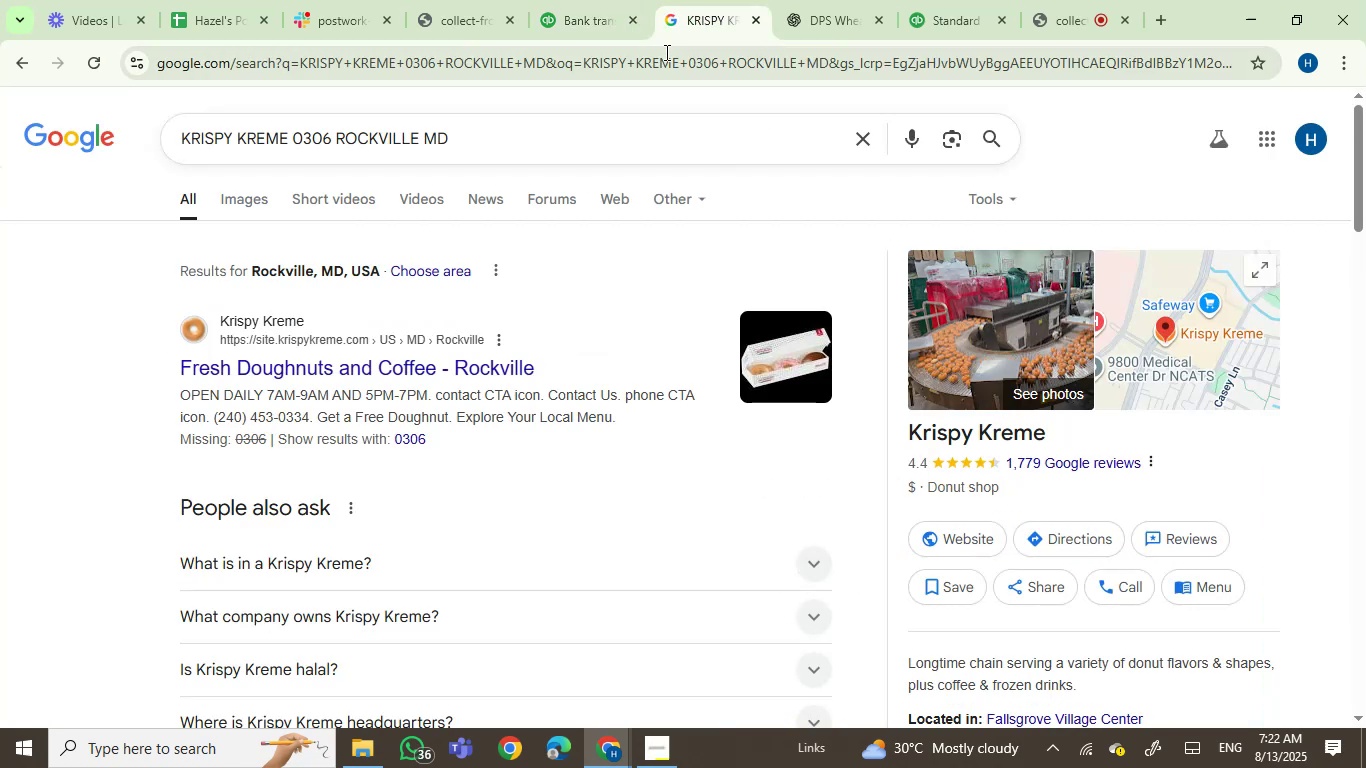 
key(Control+ControlLeft)
 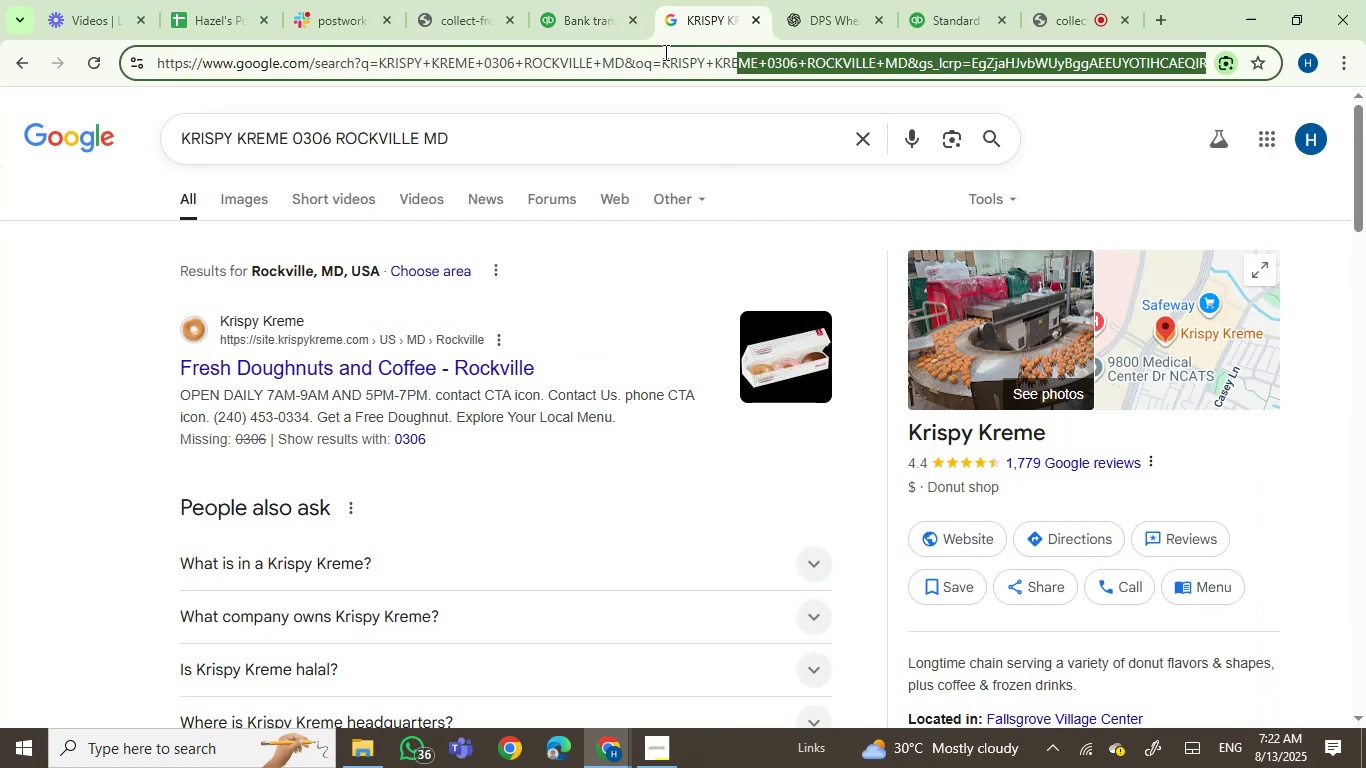 
key(Control+A)
 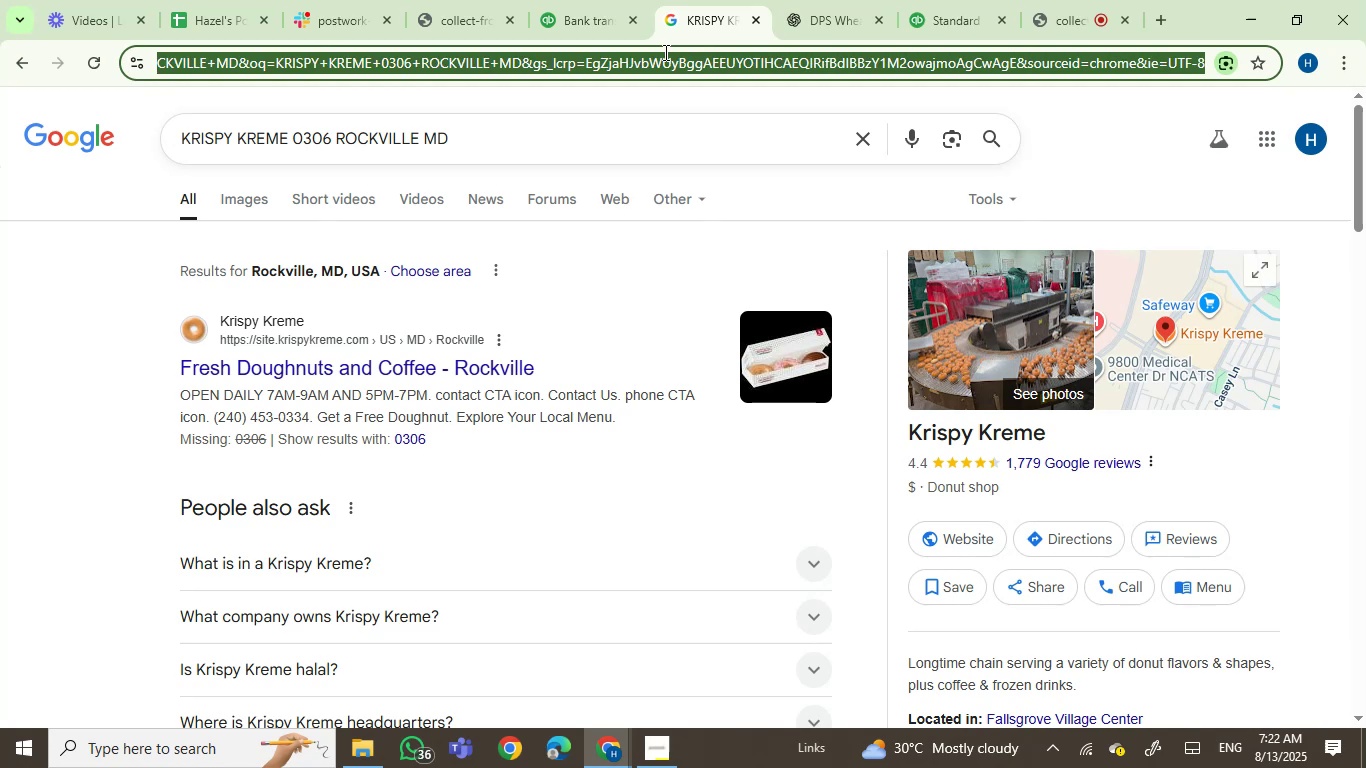 
key(Control+V)
 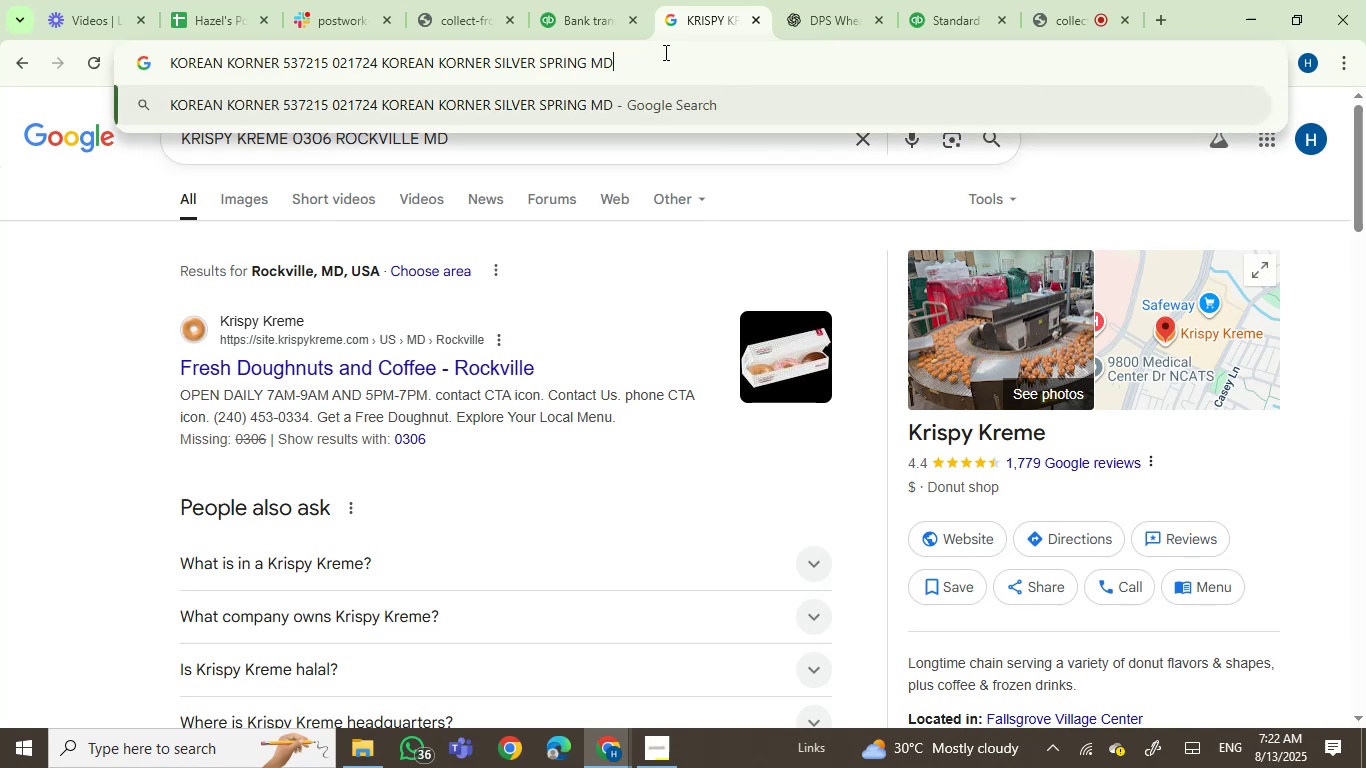 
key(Enter)
 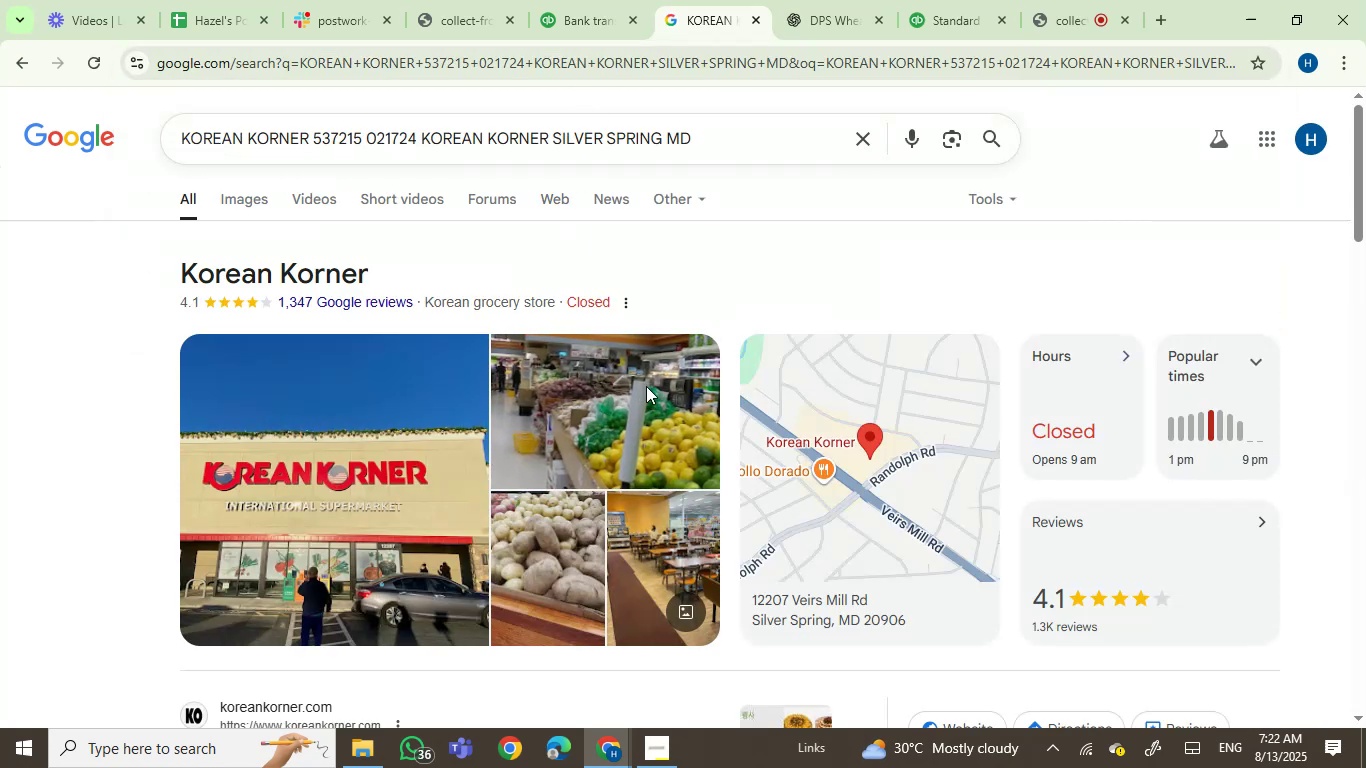 
wait(7.6)
 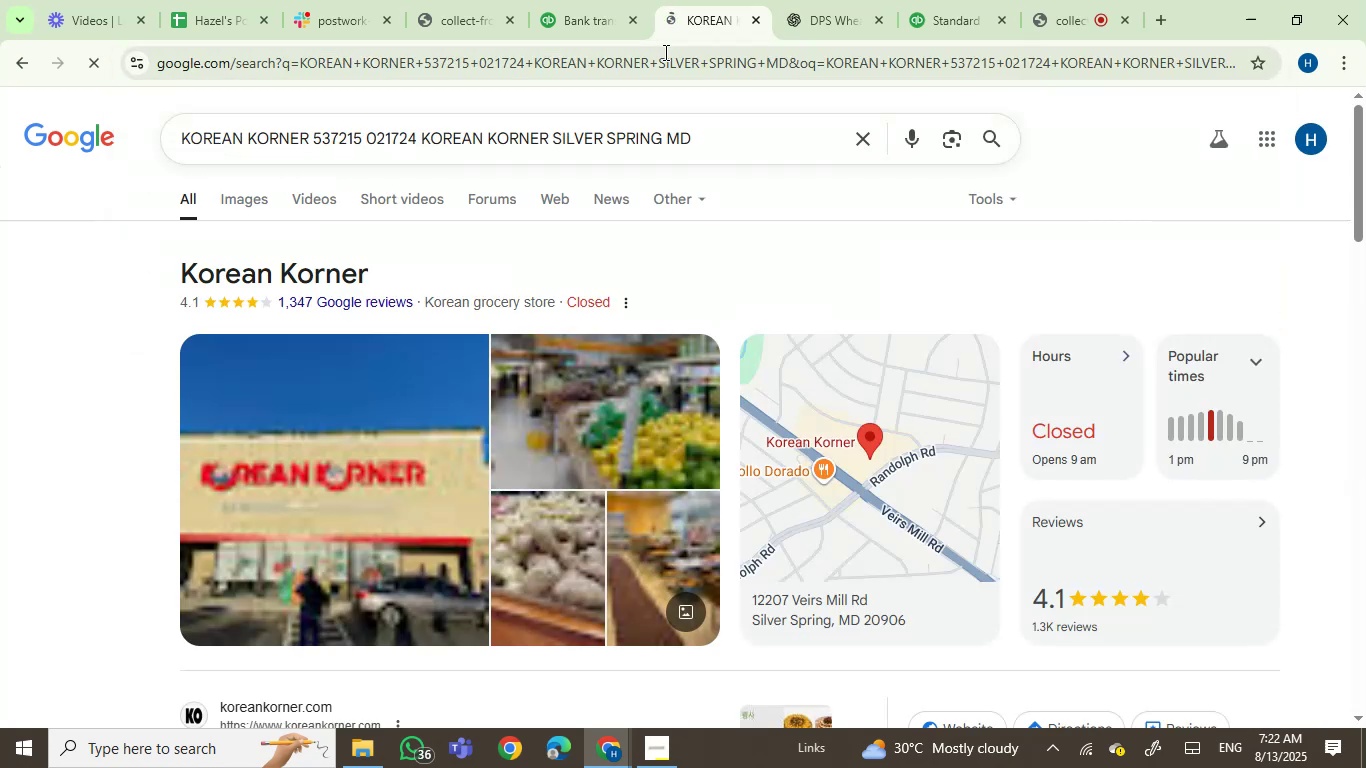 
scroll: coordinate [0, 376], scroll_direction: up, amount: 1.0
 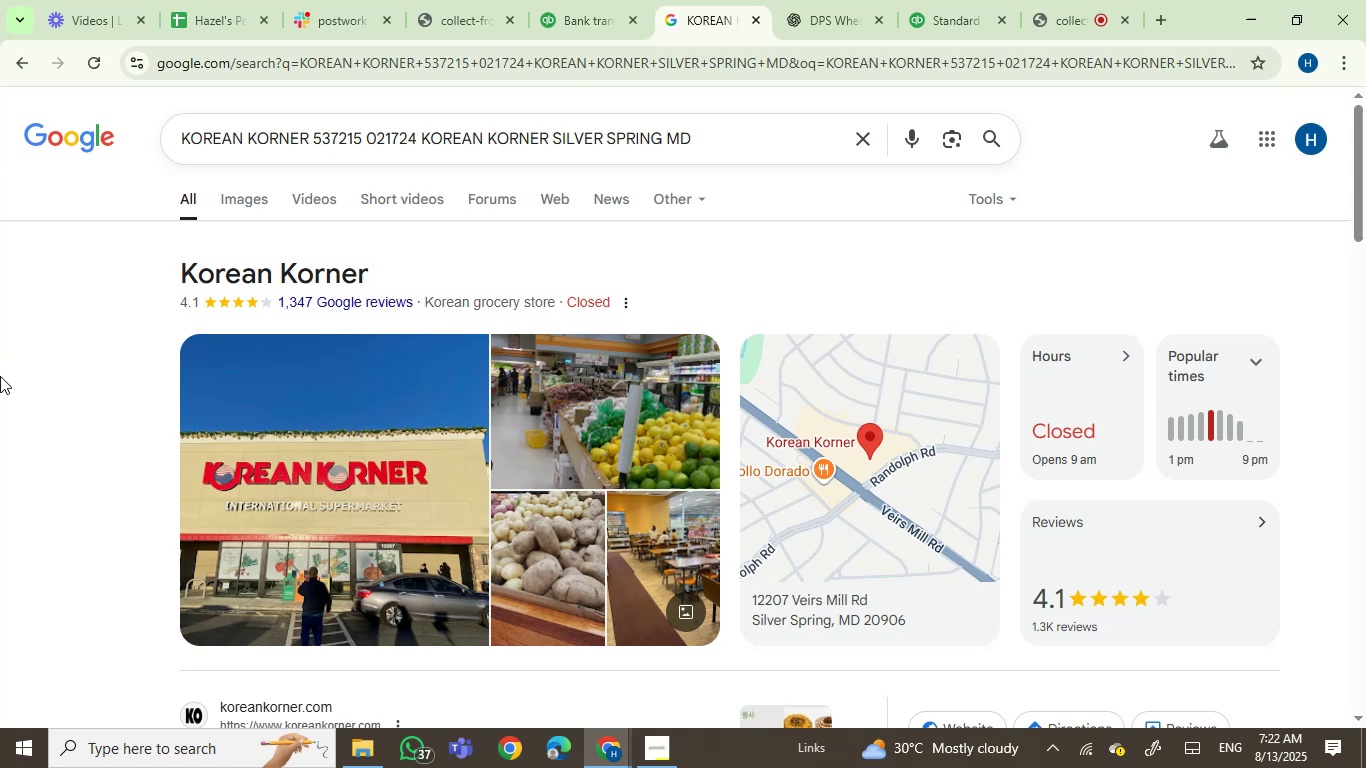 
scroll: coordinate [0, 376], scroll_direction: down, amount: 1.0
 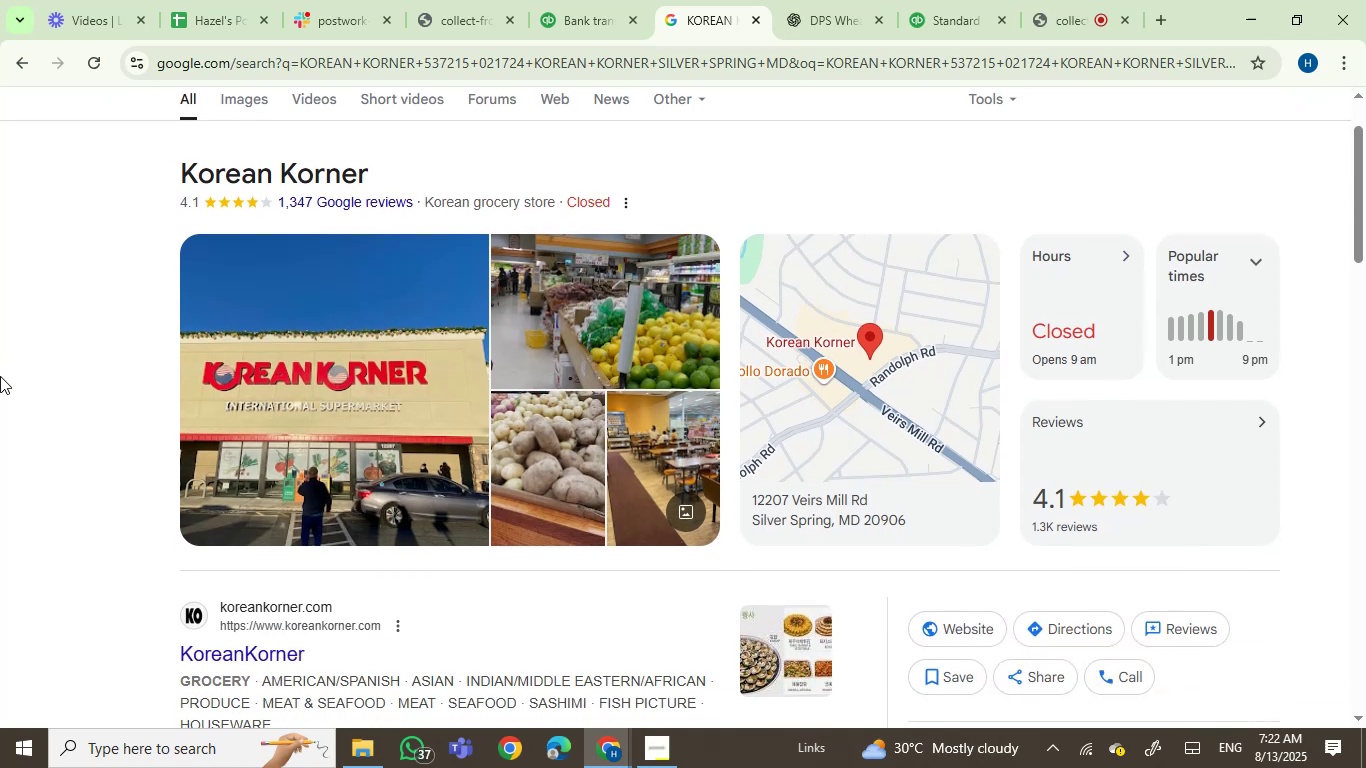 
scroll: coordinate [0, 376], scroll_direction: up, amount: 2.0
 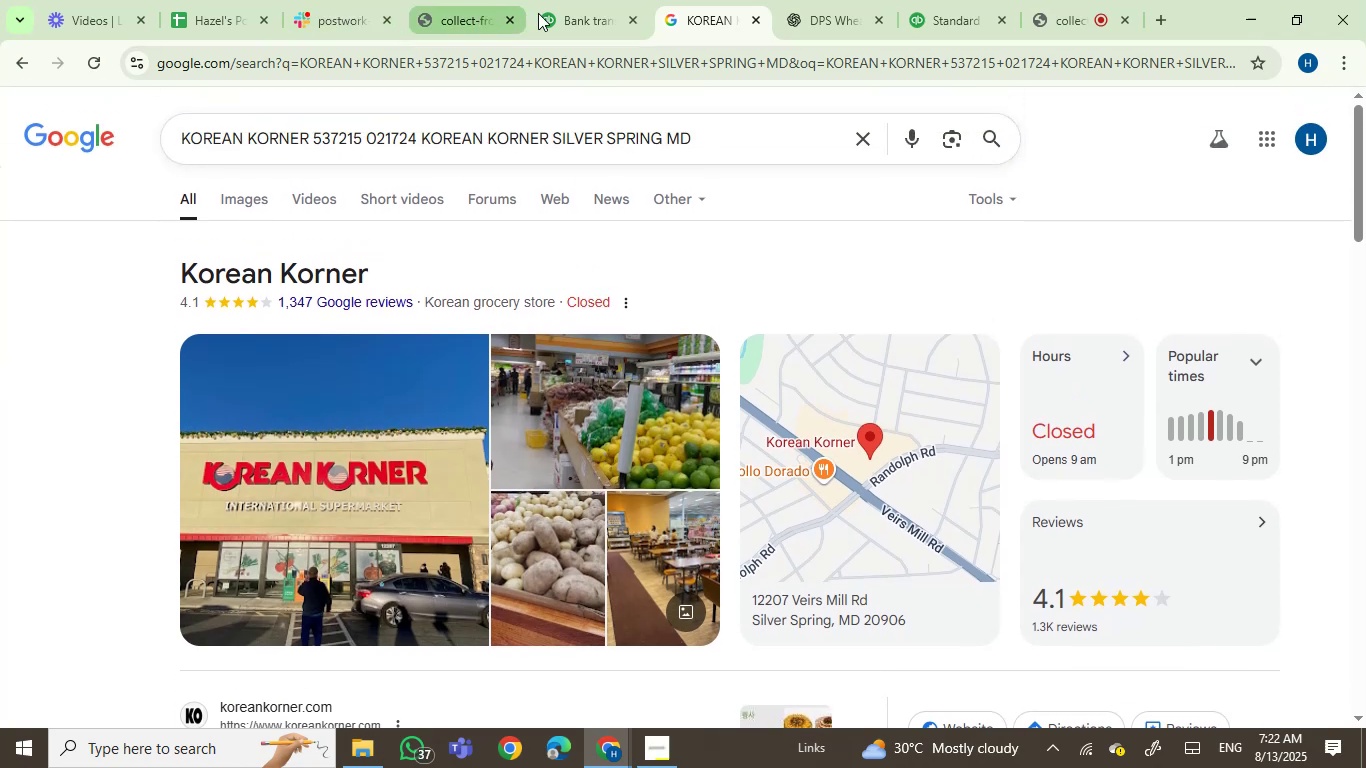 
left_click([570, 16])
 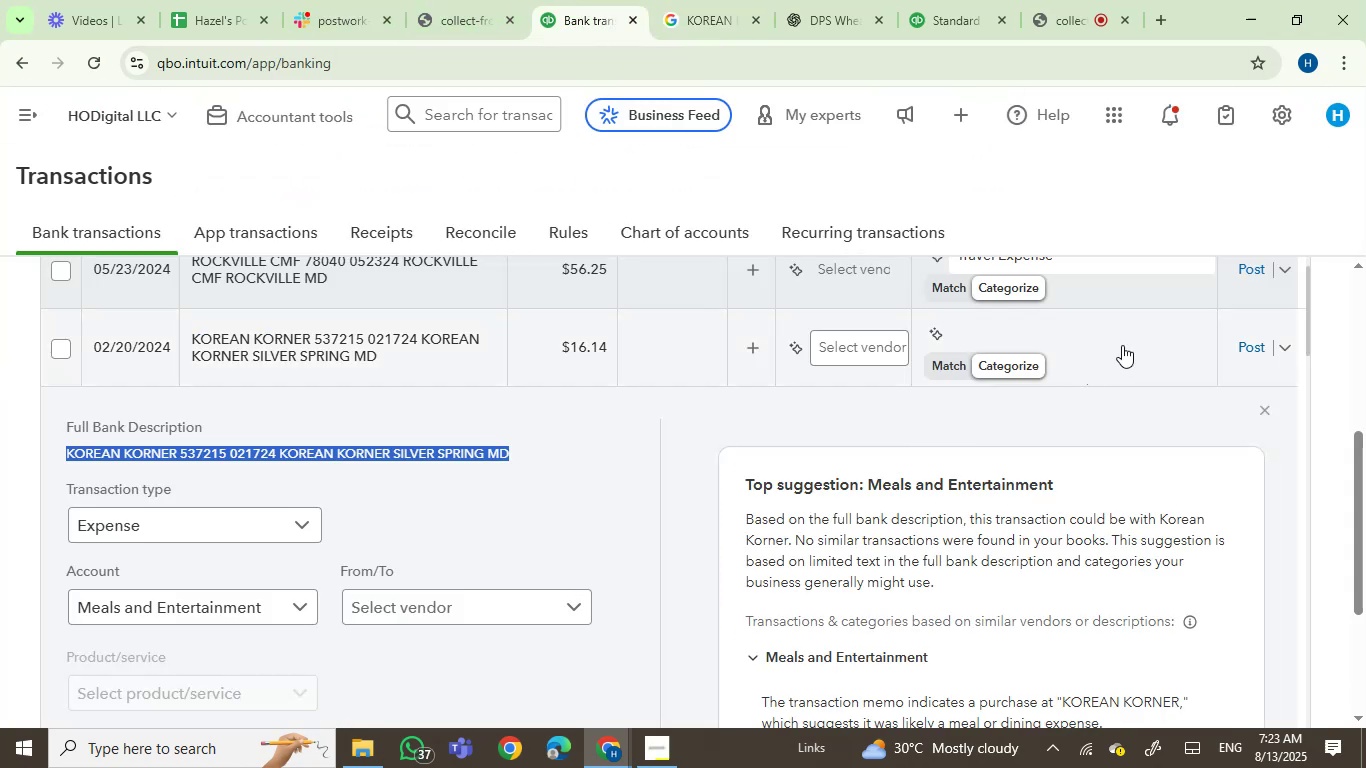 
wait(6.09)
 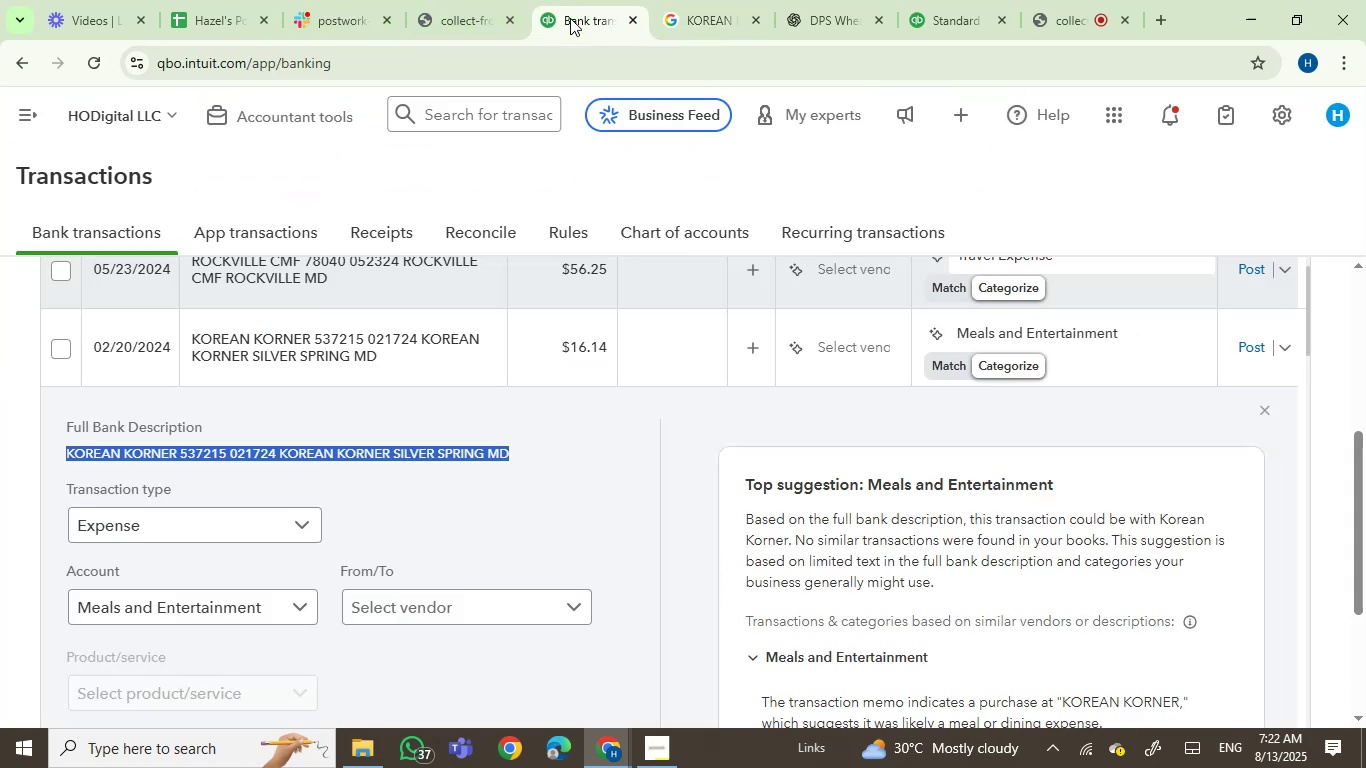 
scroll: coordinate [559, 580], scroll_direction: down, amount: 1.0
 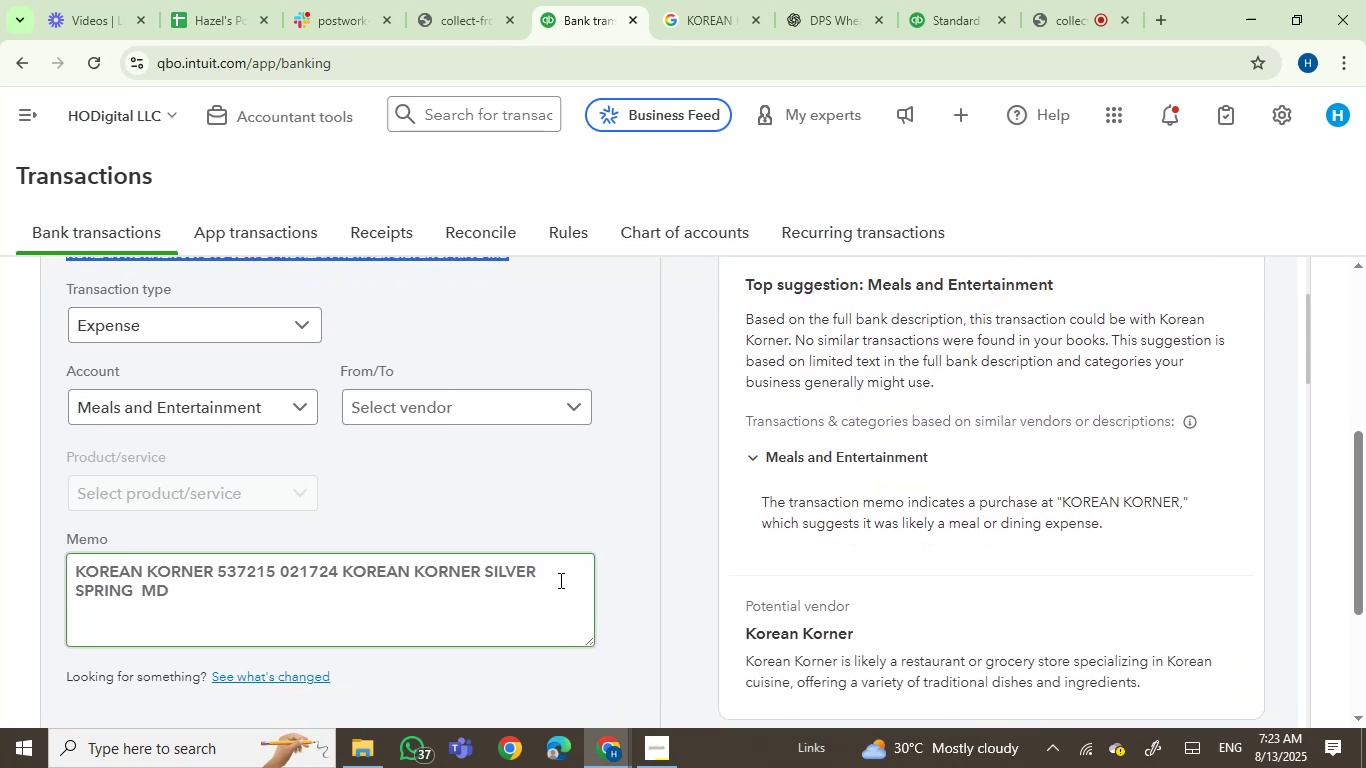 
scroll: coordinate [559, 580], scroll_direction: none, amount: 0.0
 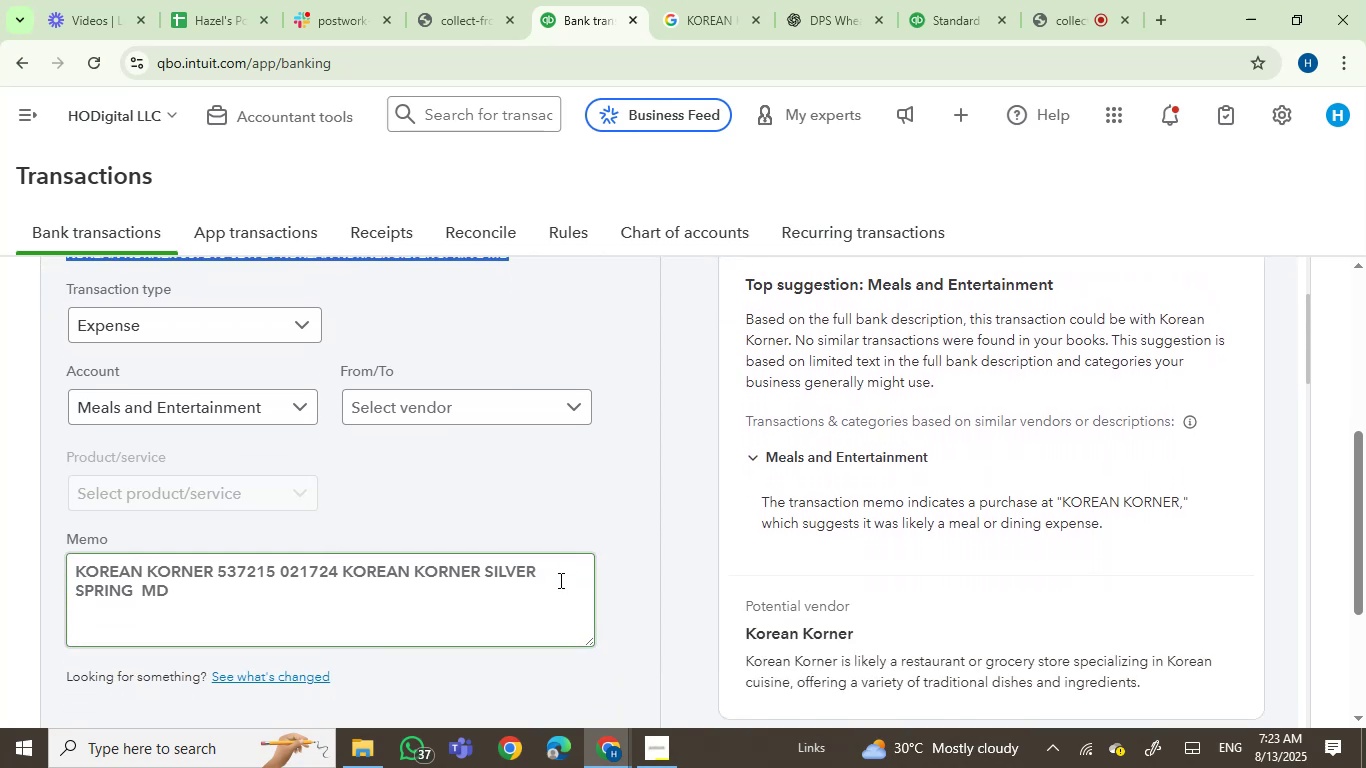 
scroll: coordinate [559, 580], scroll_direction: up, amount: 2.0
 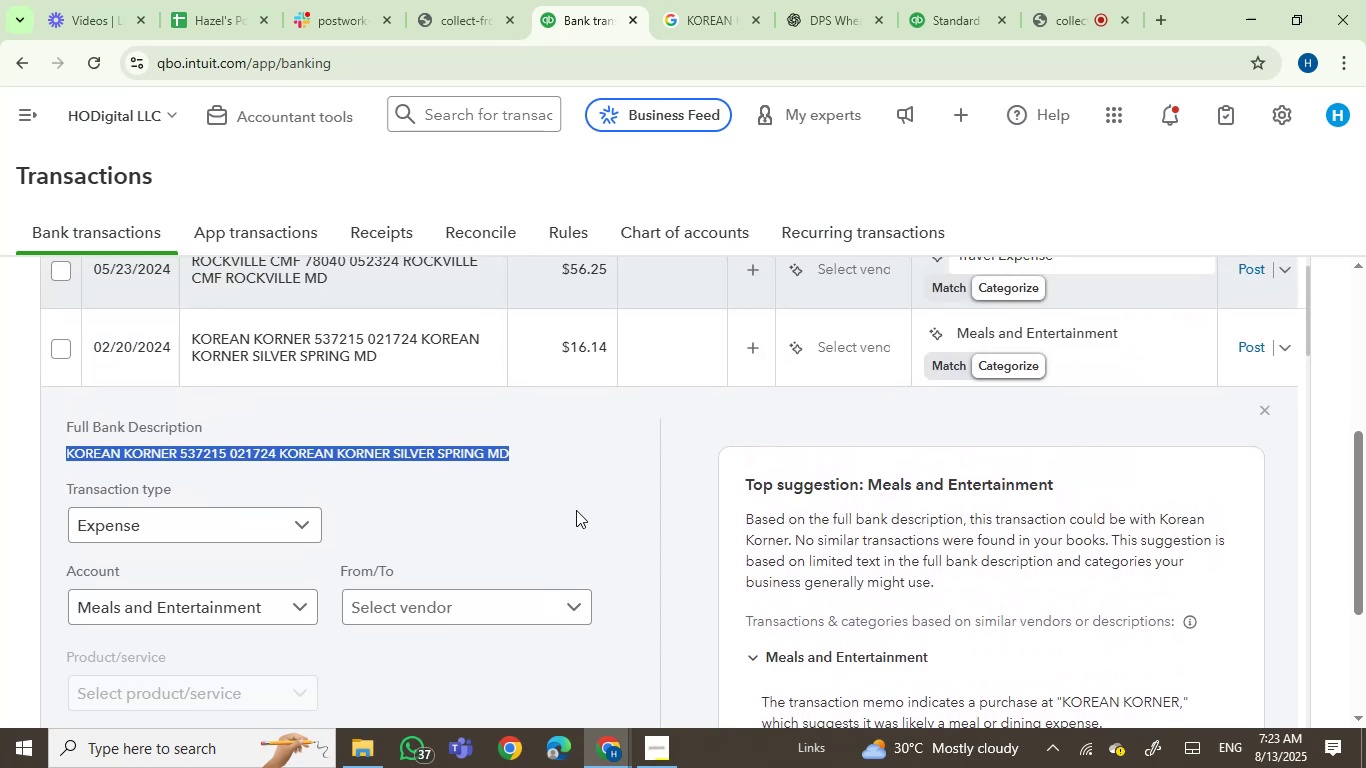 
left_click([578, 509])
 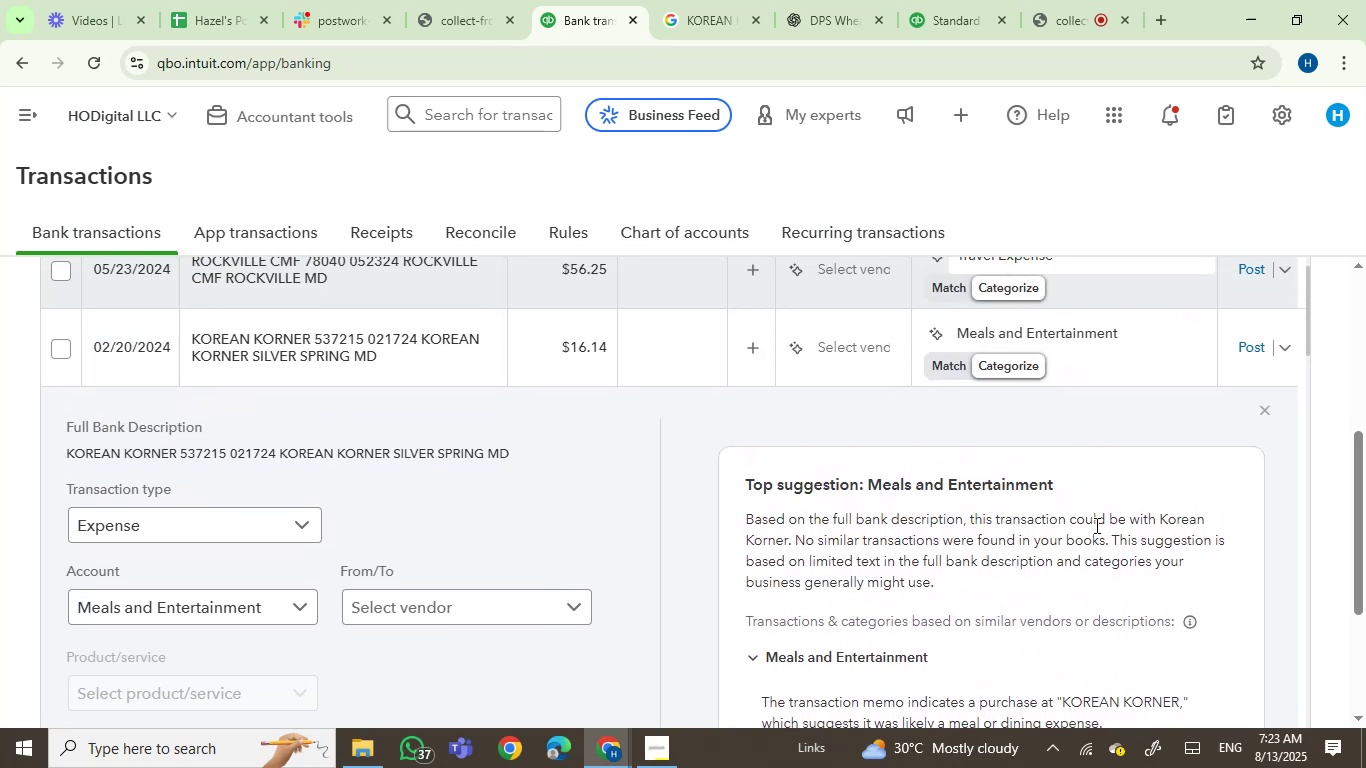 
left_click([1257, 346])
 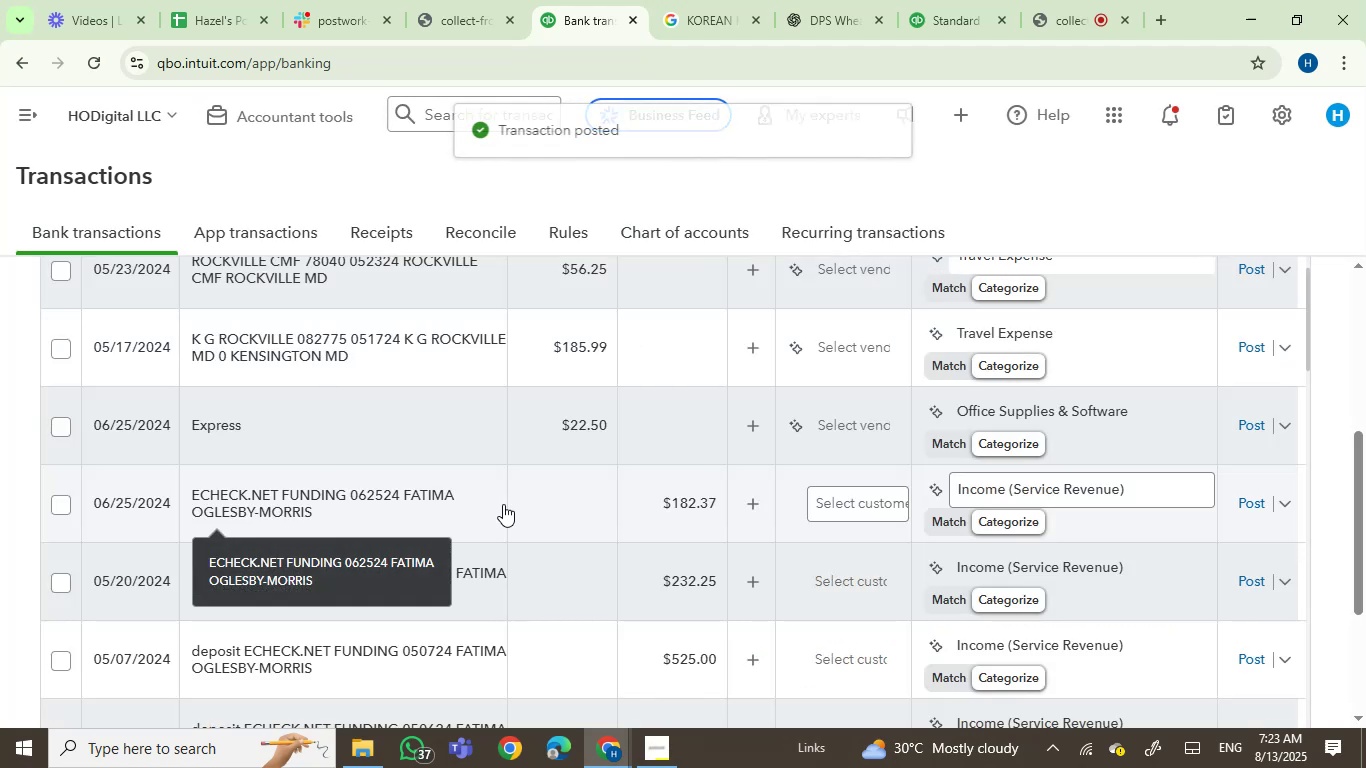 
wait(5.14)
 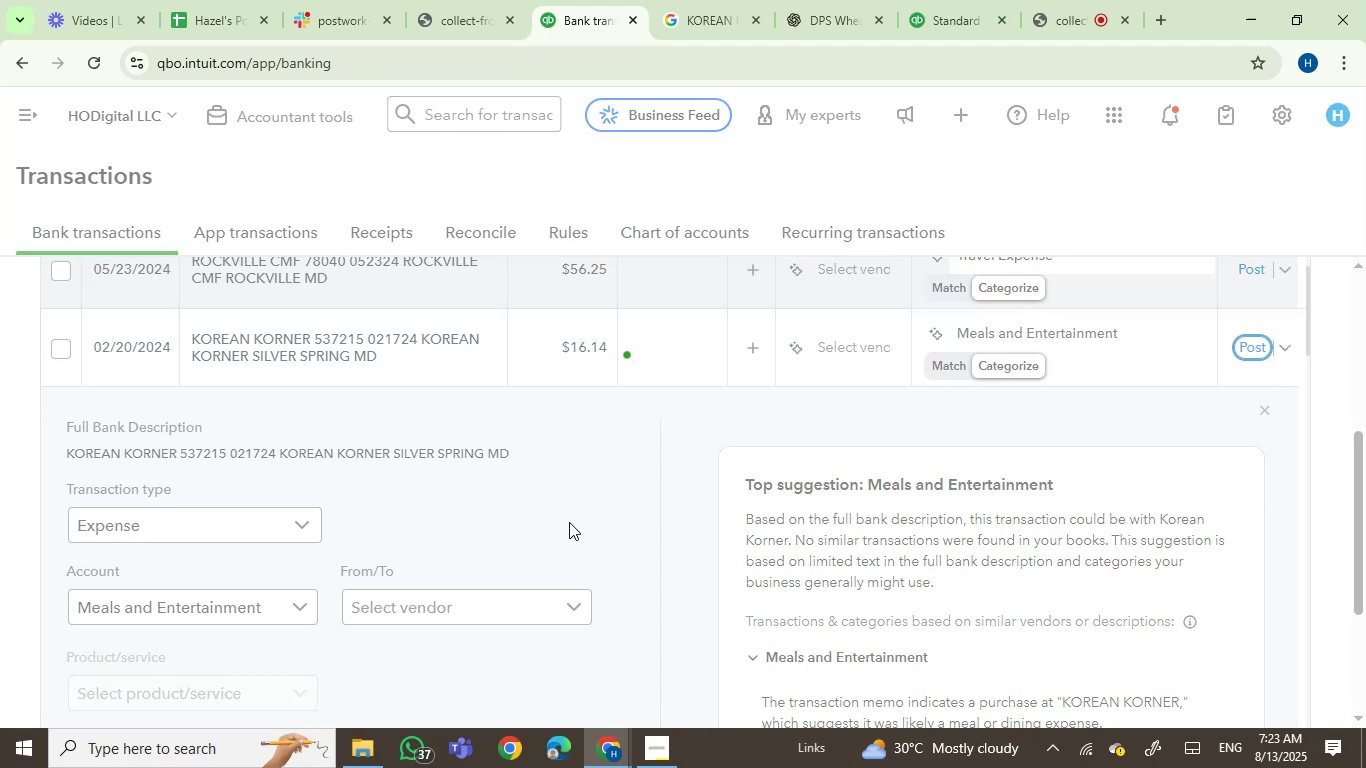 
scroll: coordinate [608, 545], scroll_direction: up, amount: 3.0
 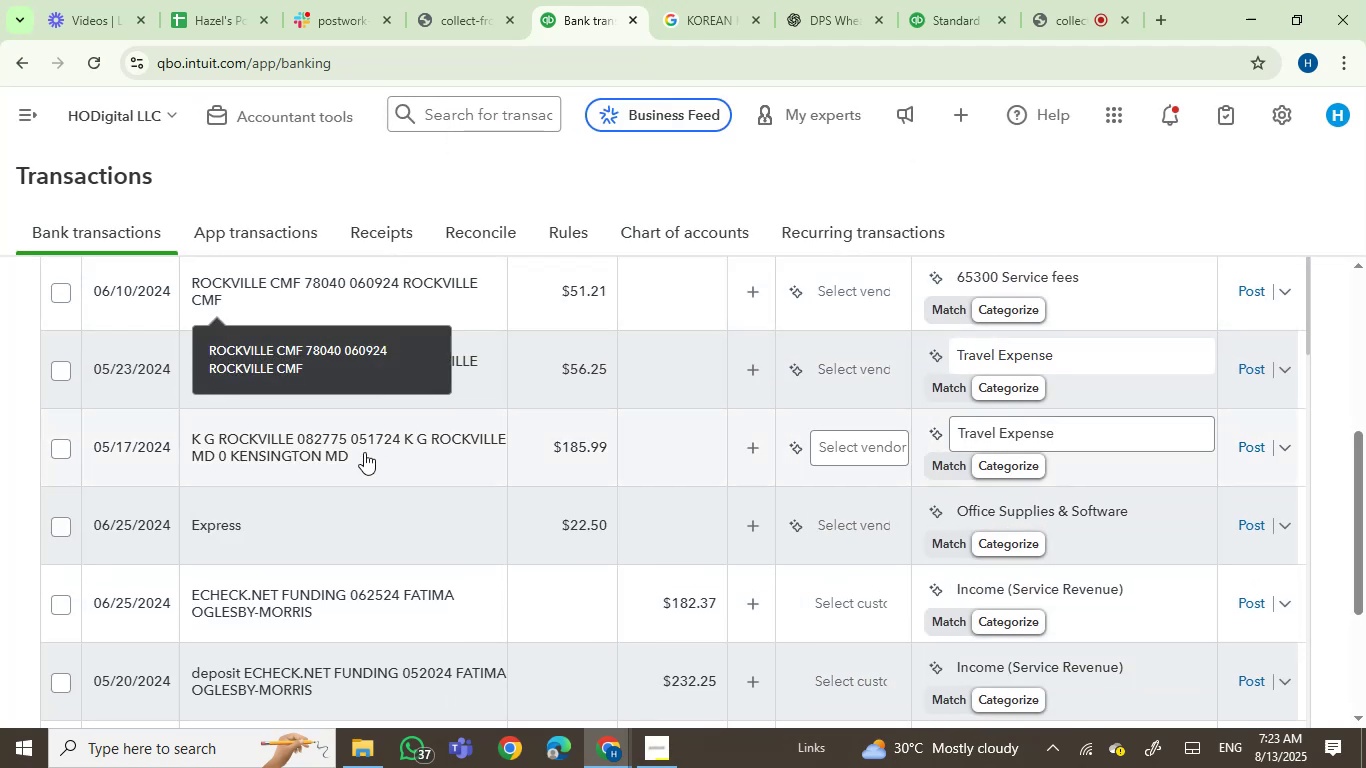 
left_click([361, 296])
 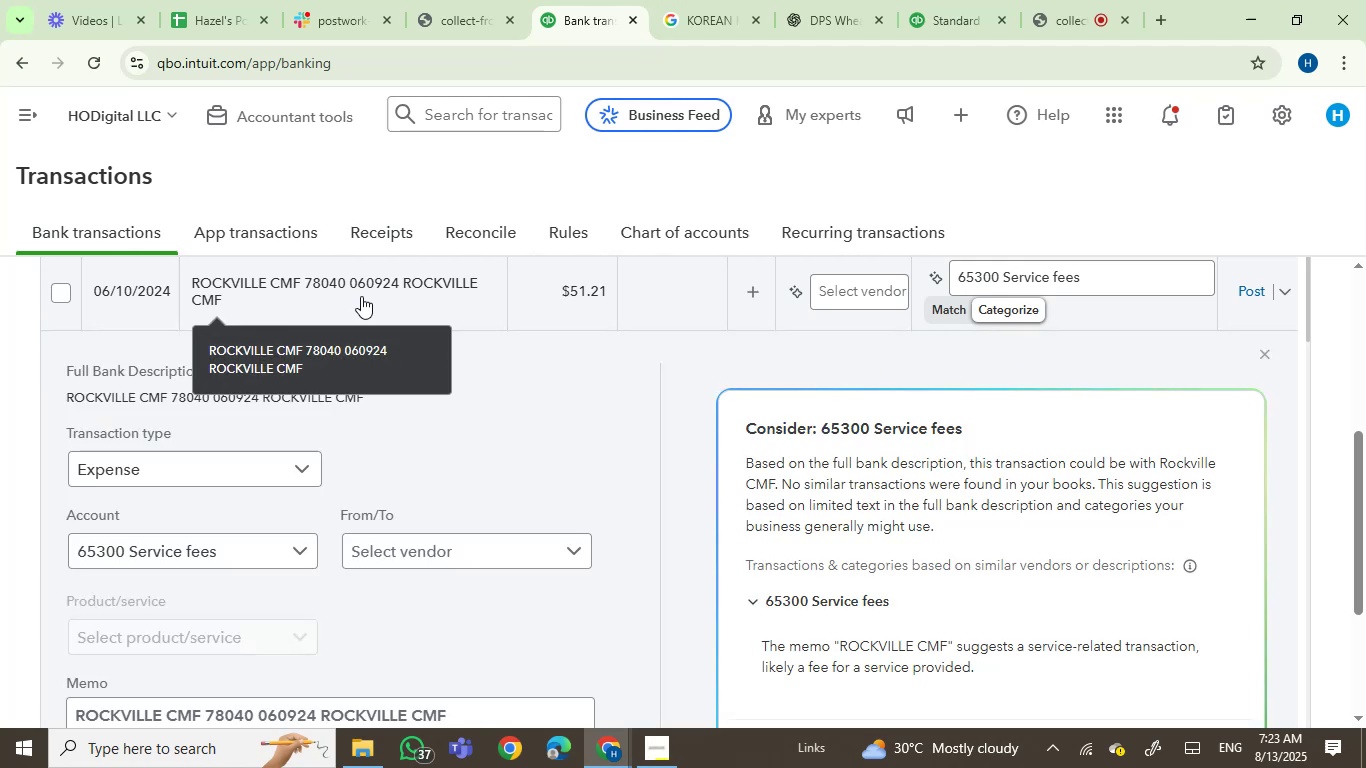 
wait(8.41)
 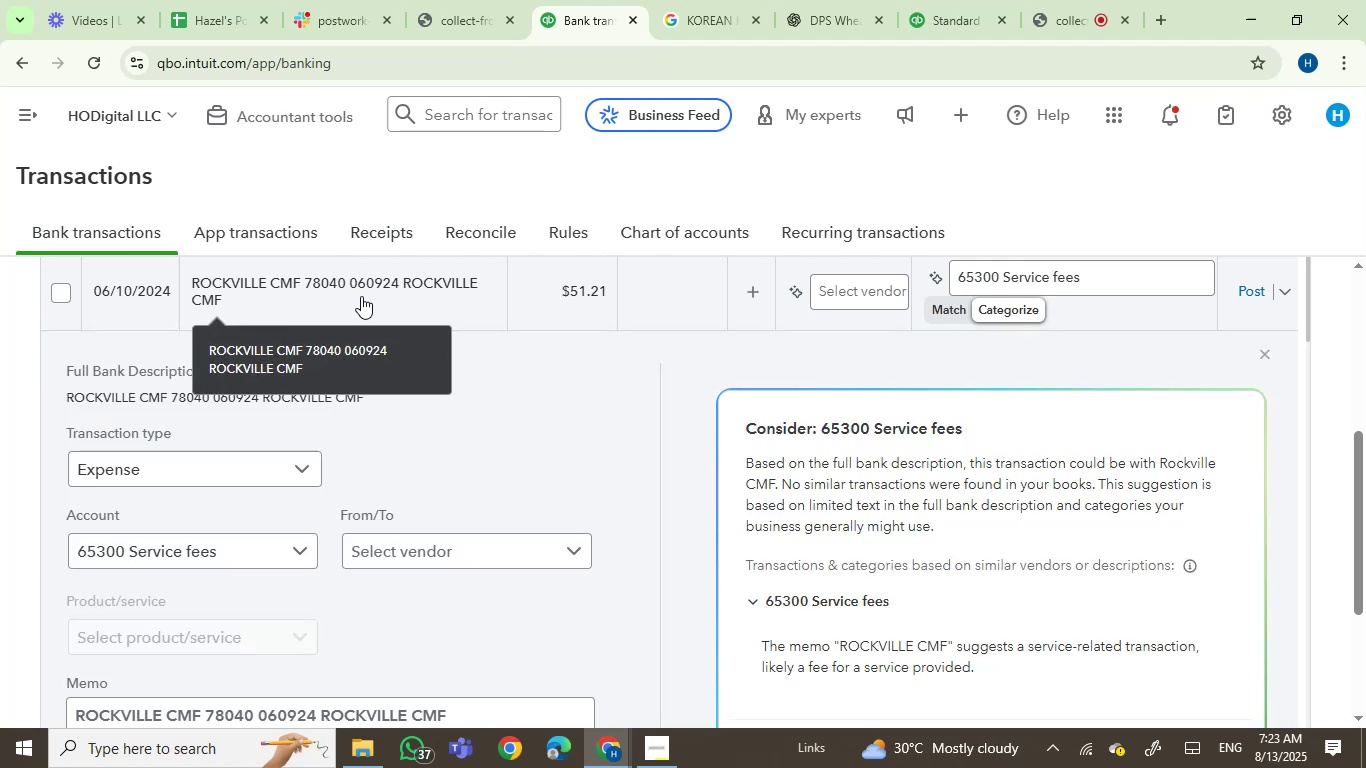 
left_click([100, 402])
 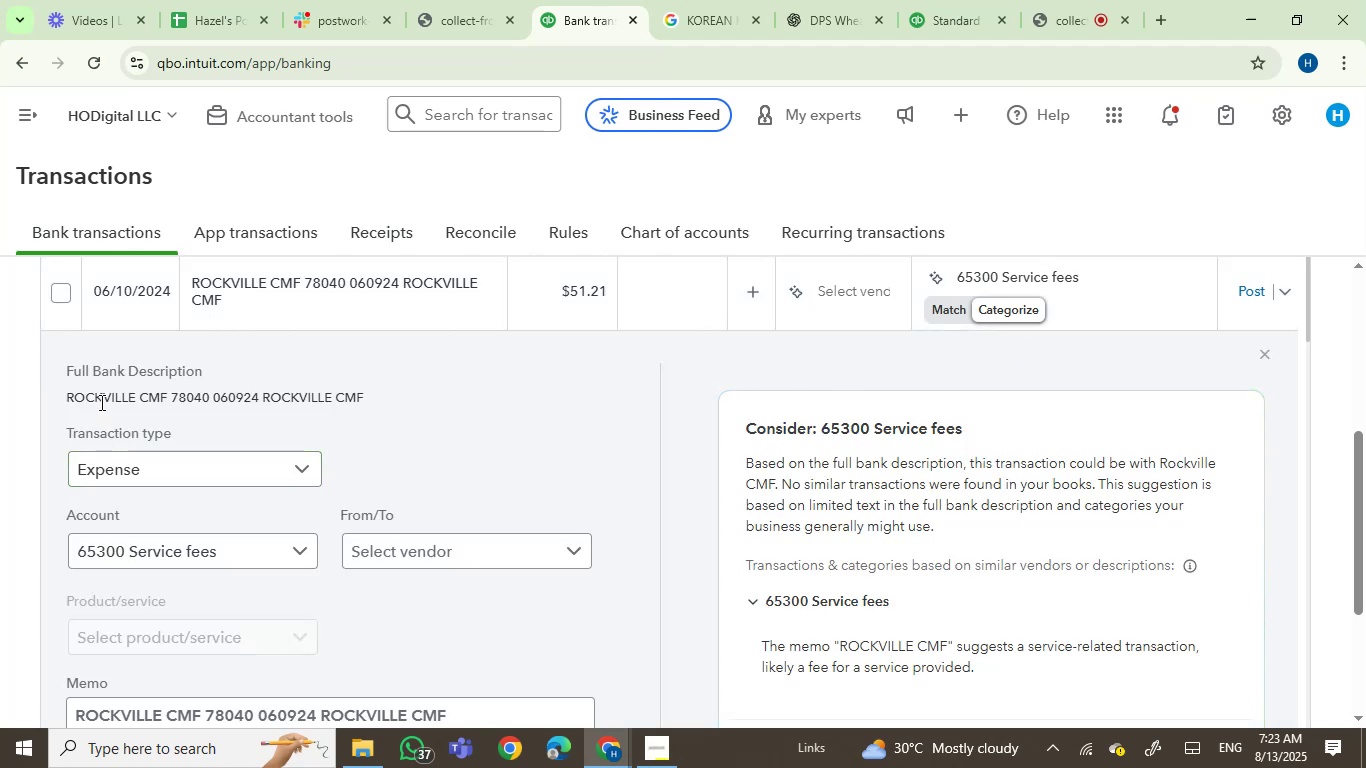 
left_click_drag(start_coordinate=[100, 402], to_coordinate=[249, 407])
 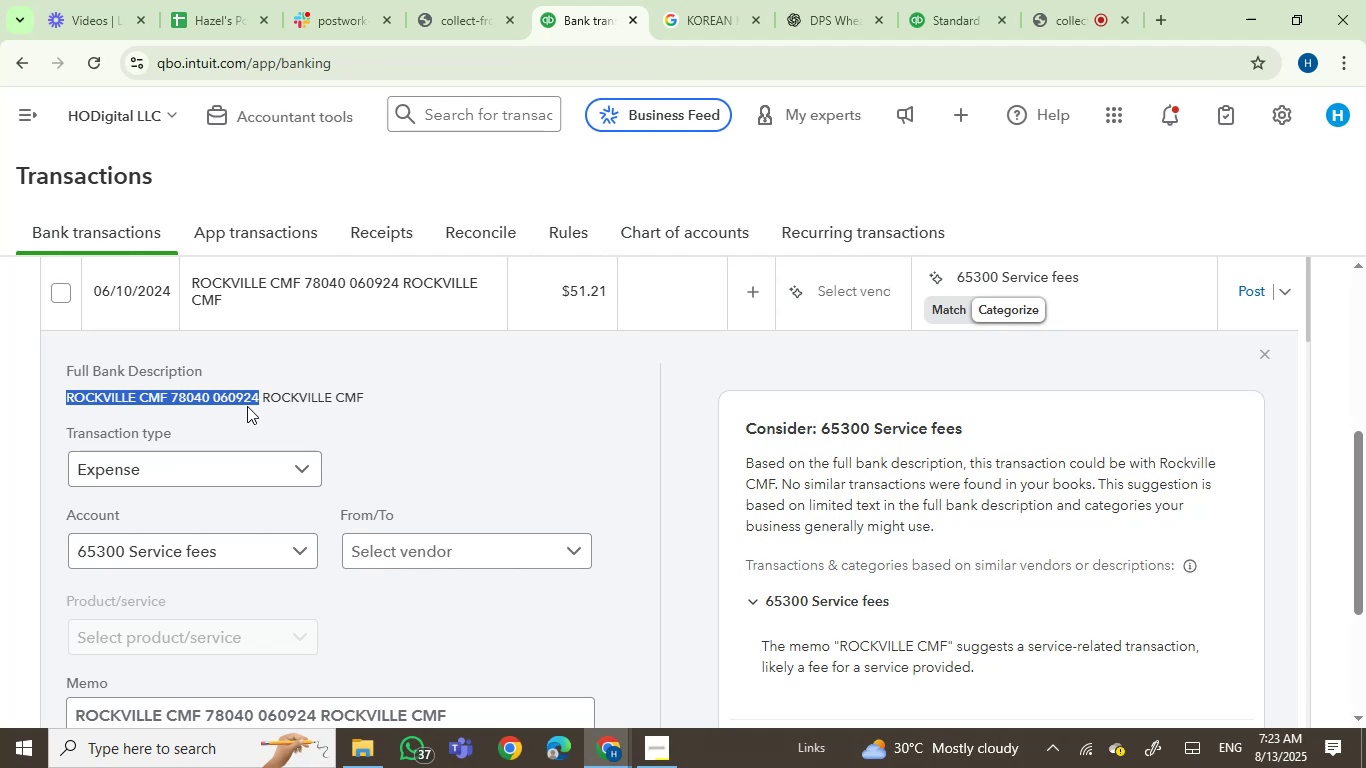 
wait(14.86)
 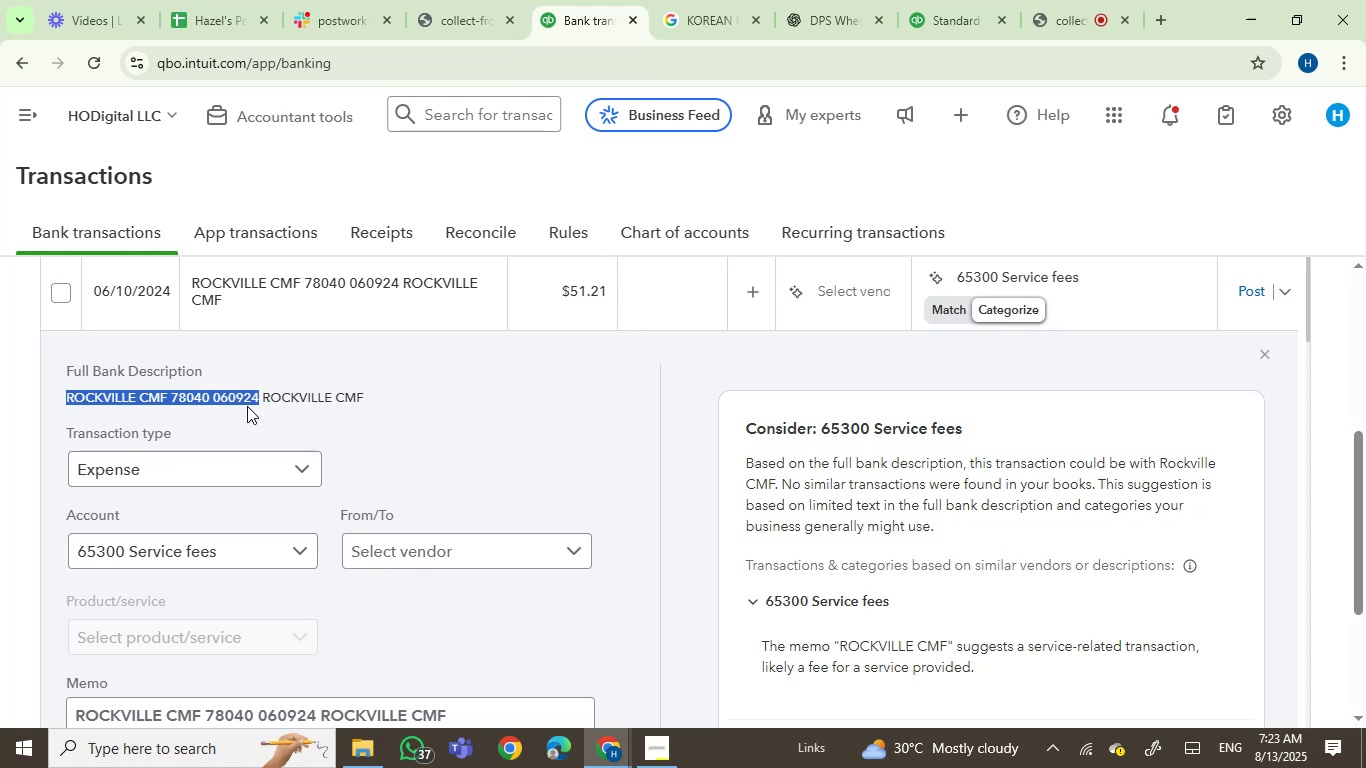 
key(Control+C)
 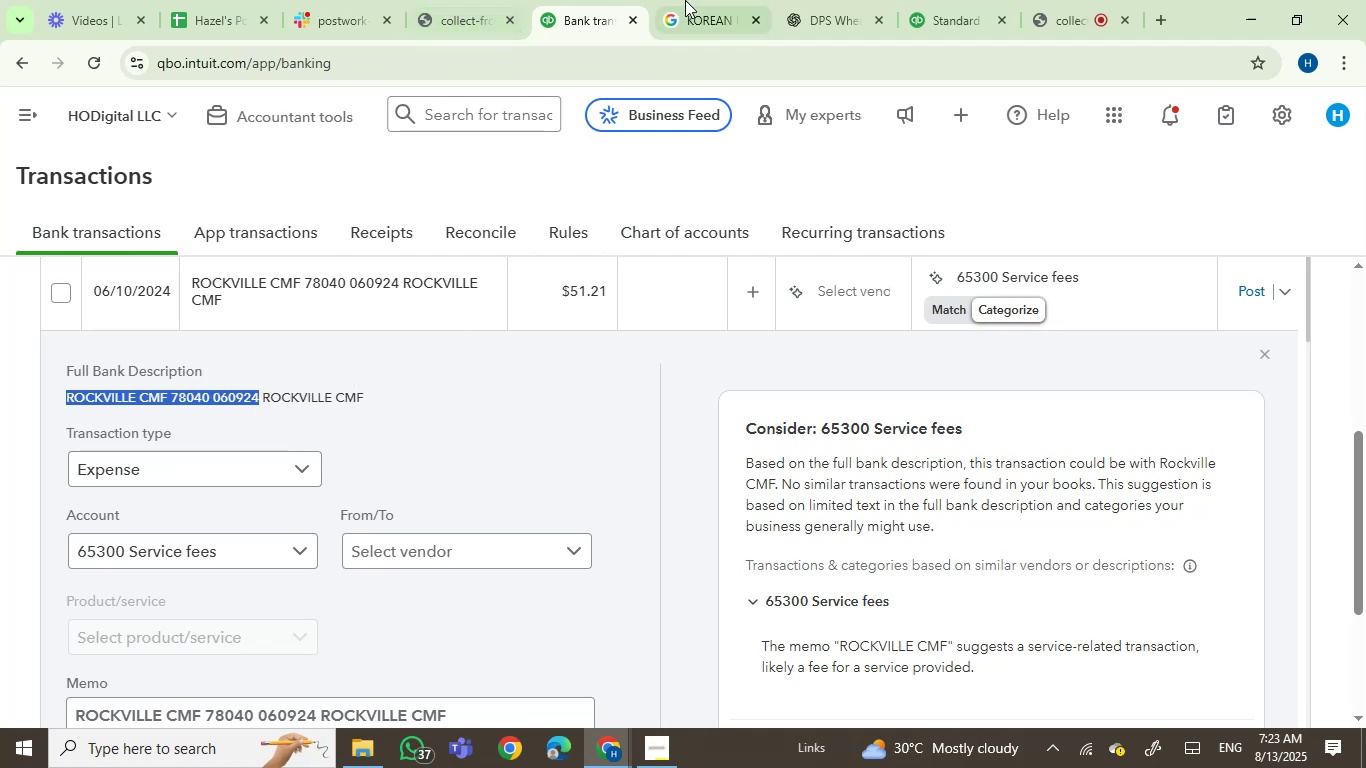 
left_click([685, 0])
 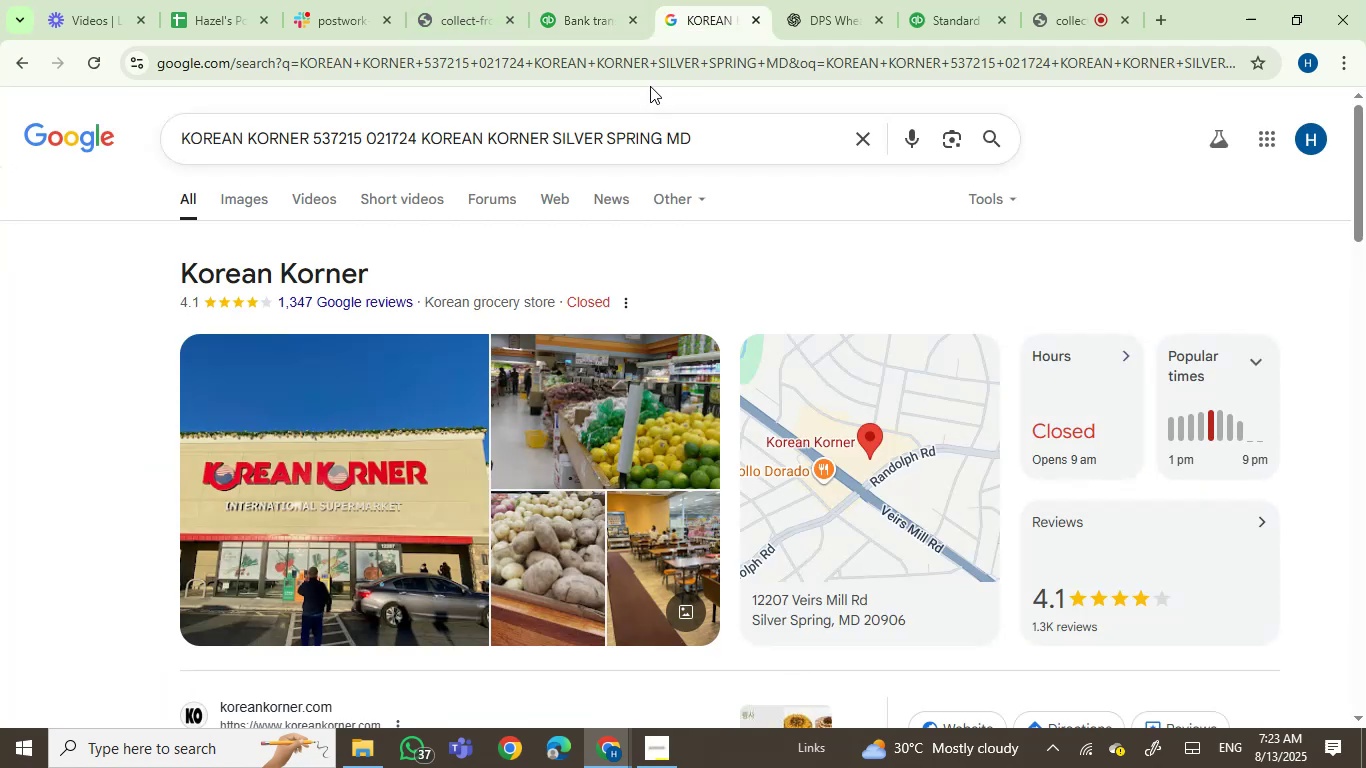 
left_click([650, 69])
 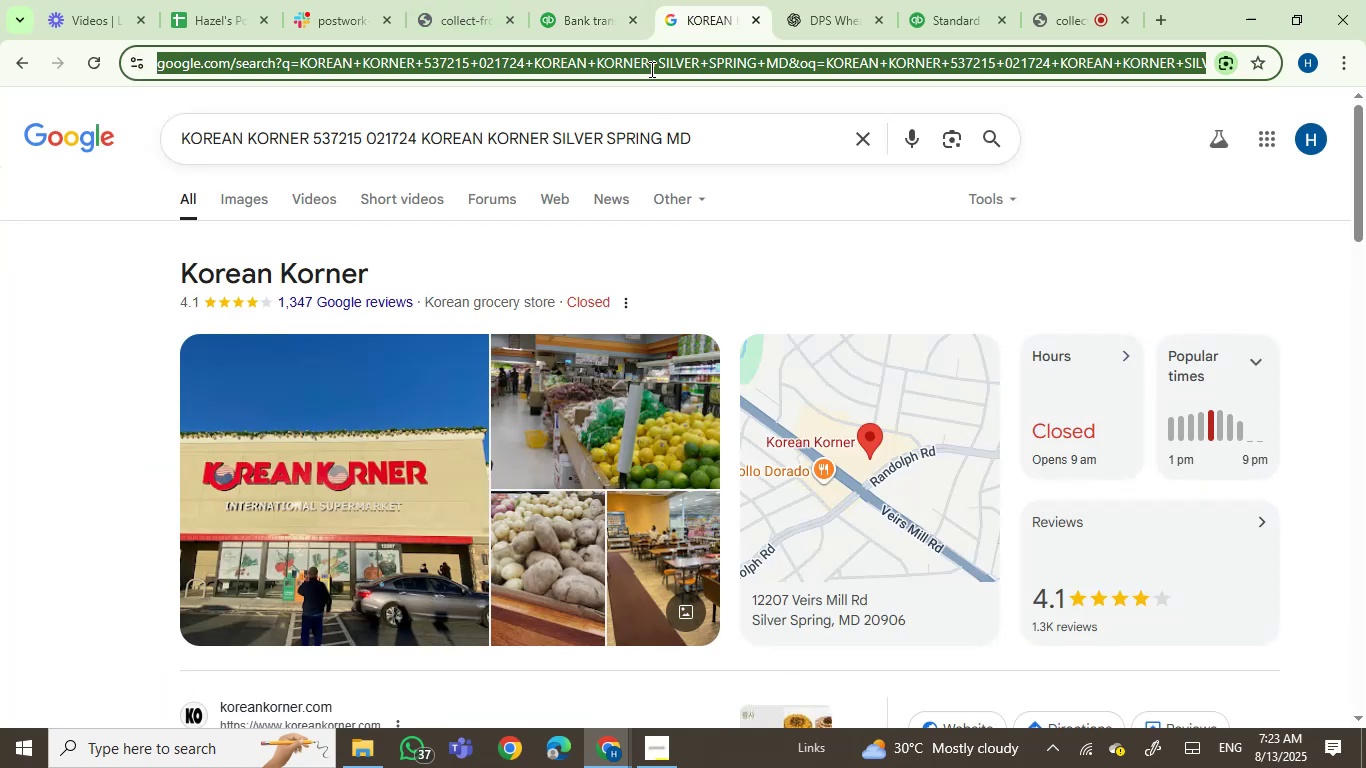 
key(Control+V)
 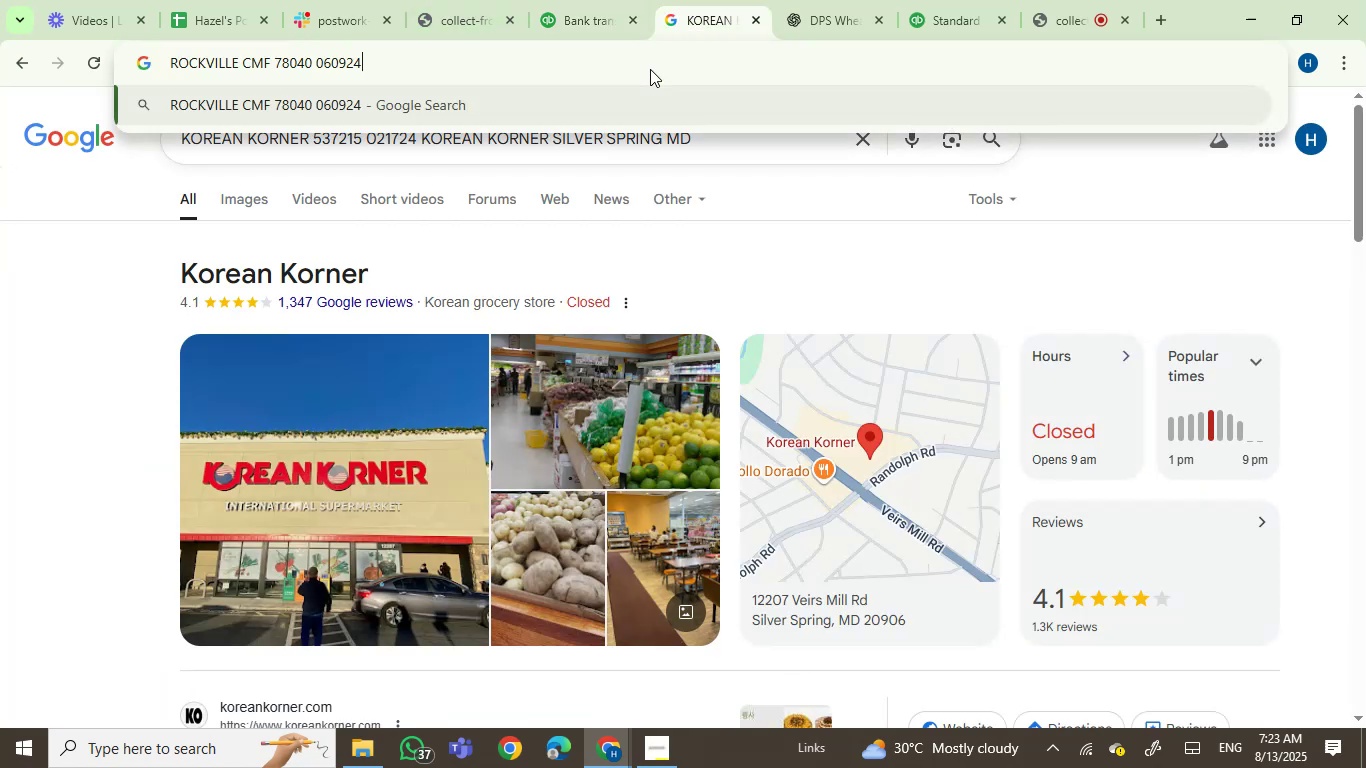 
key(Enter)
 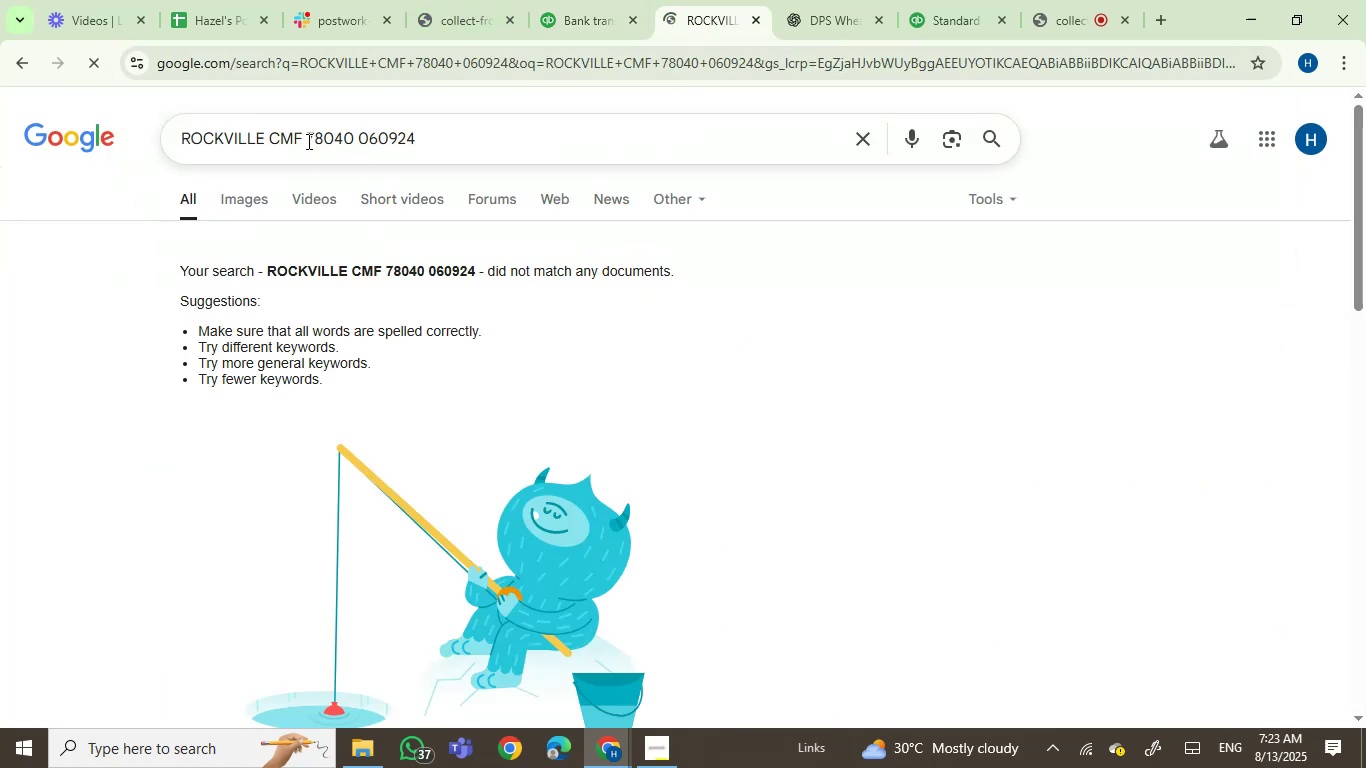 
left_click_drag(start_coordinate=[311, 138], to_coordinate=[654, 143])
 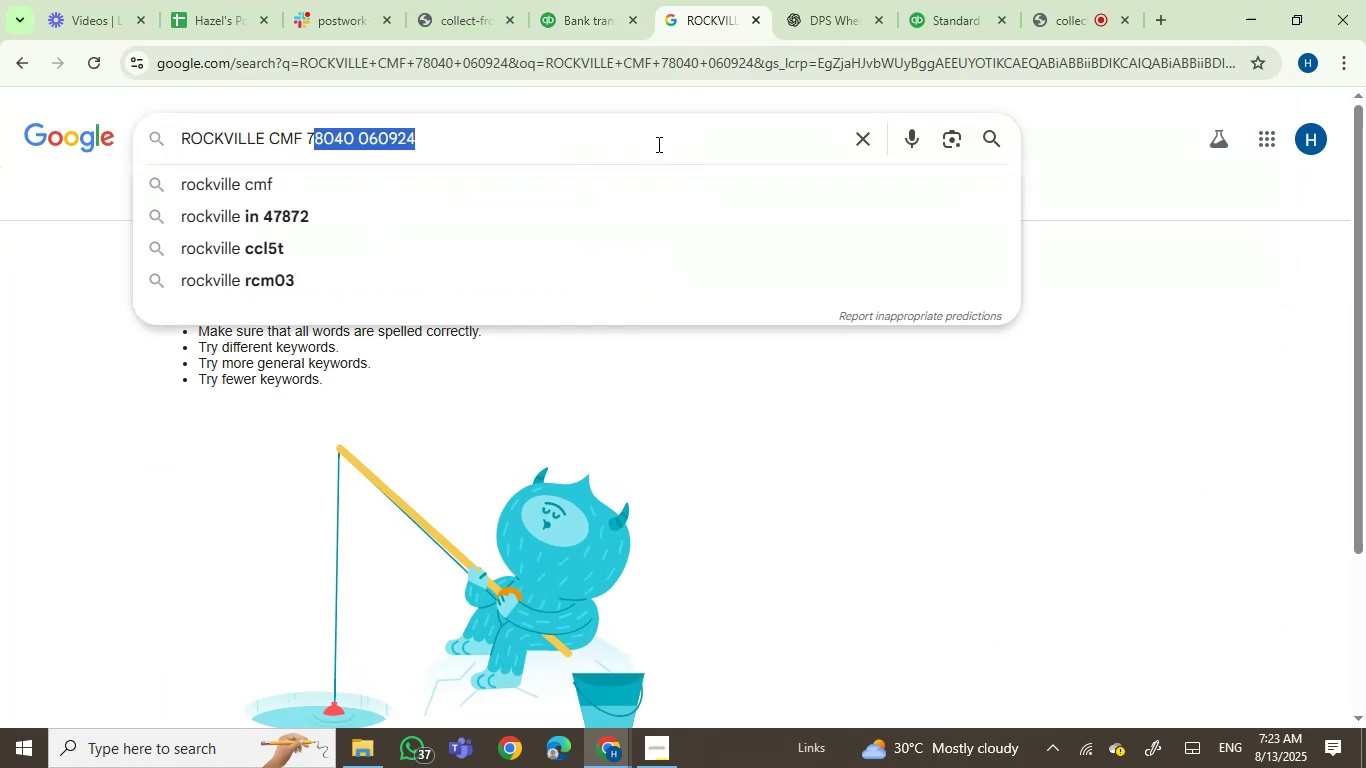 
key(Backspace)
 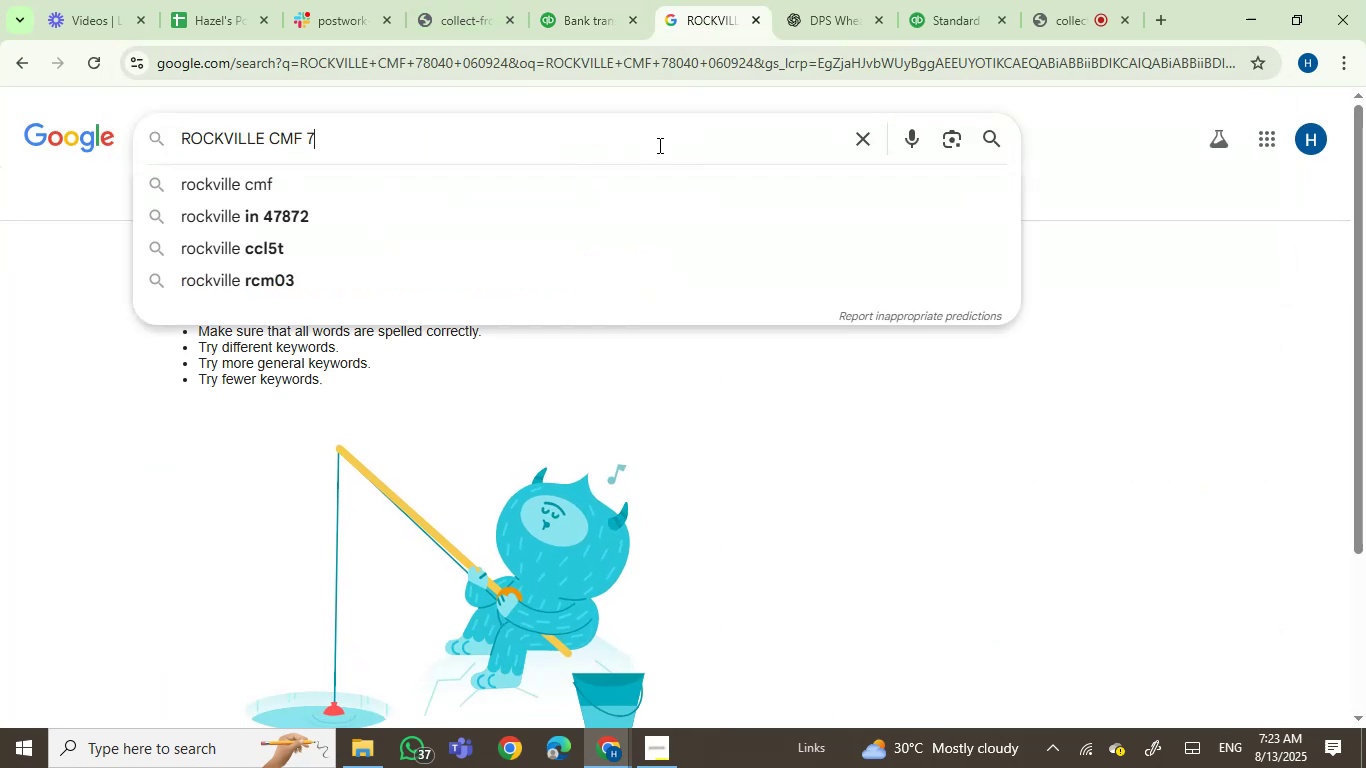 
key(Backspace)
 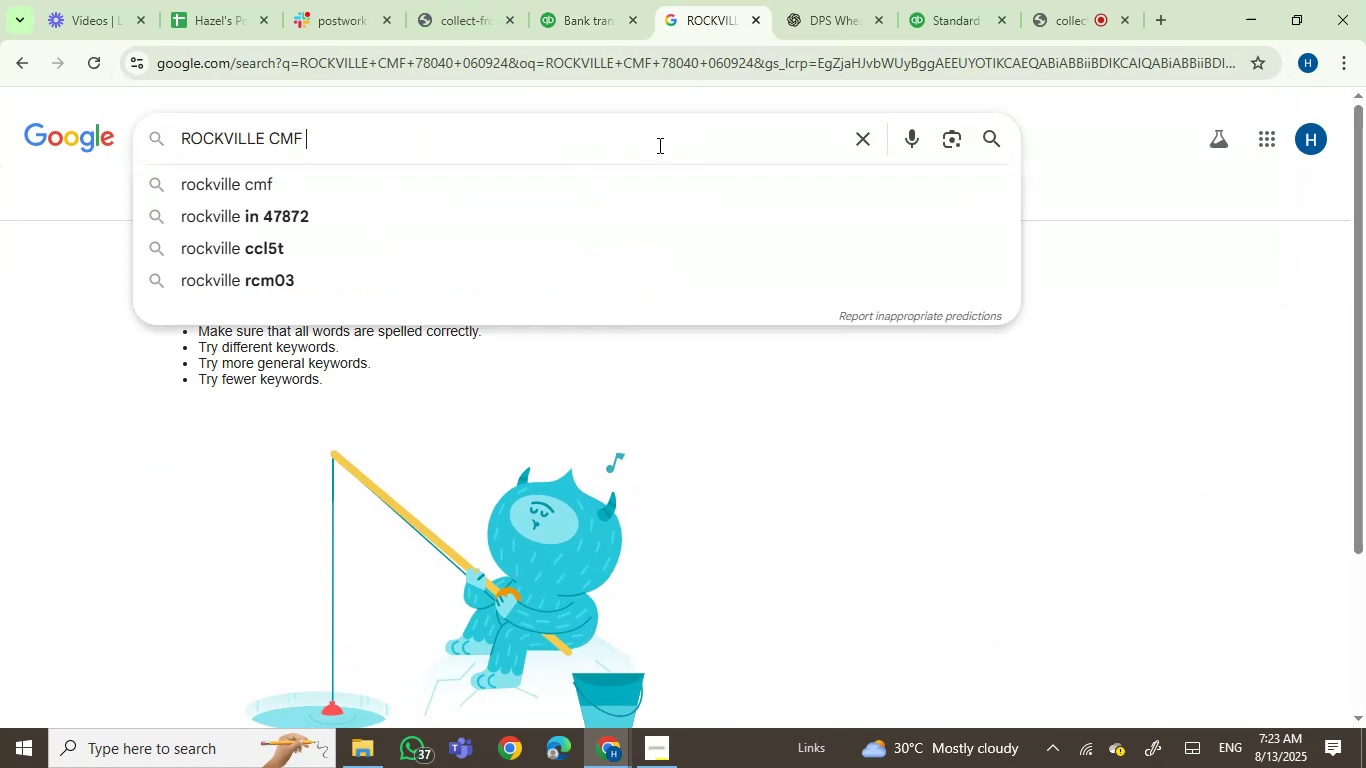 
key(Enter)
 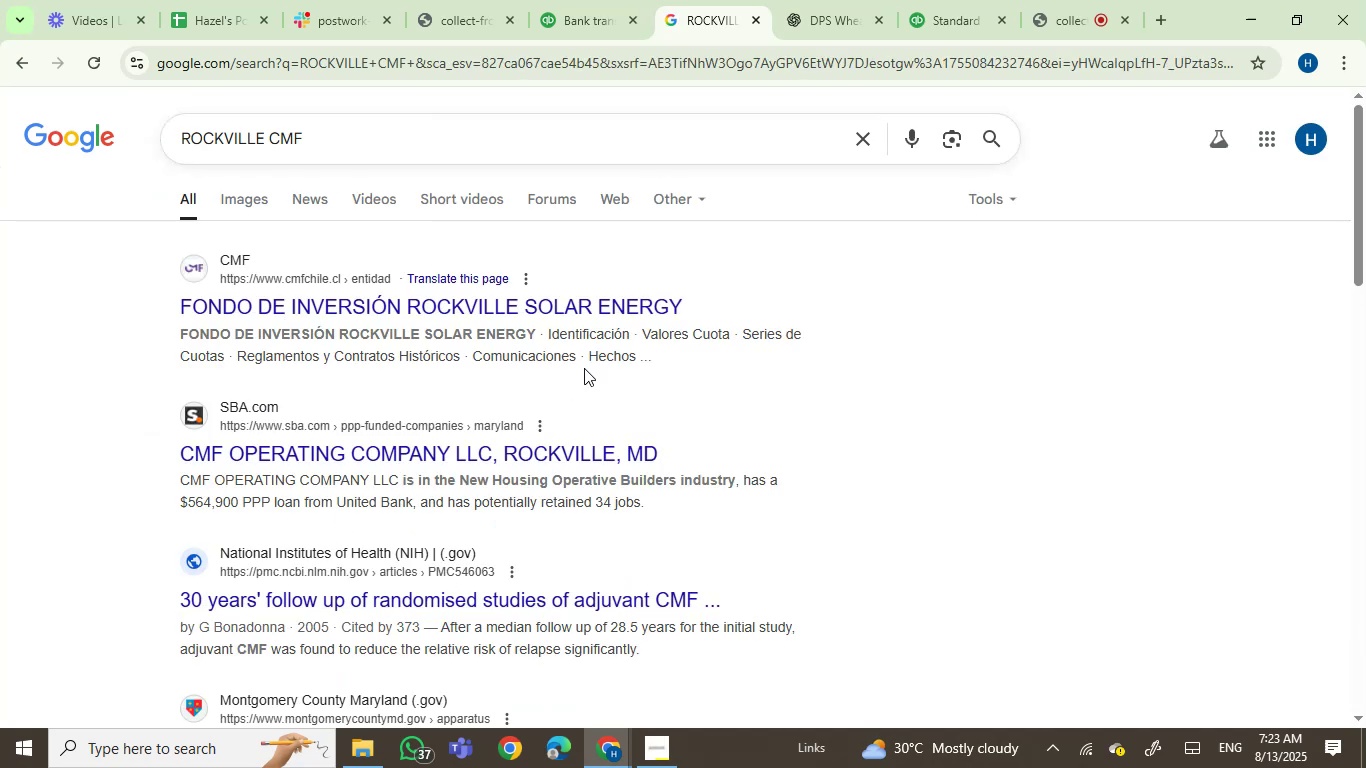 
wait(5.96)
 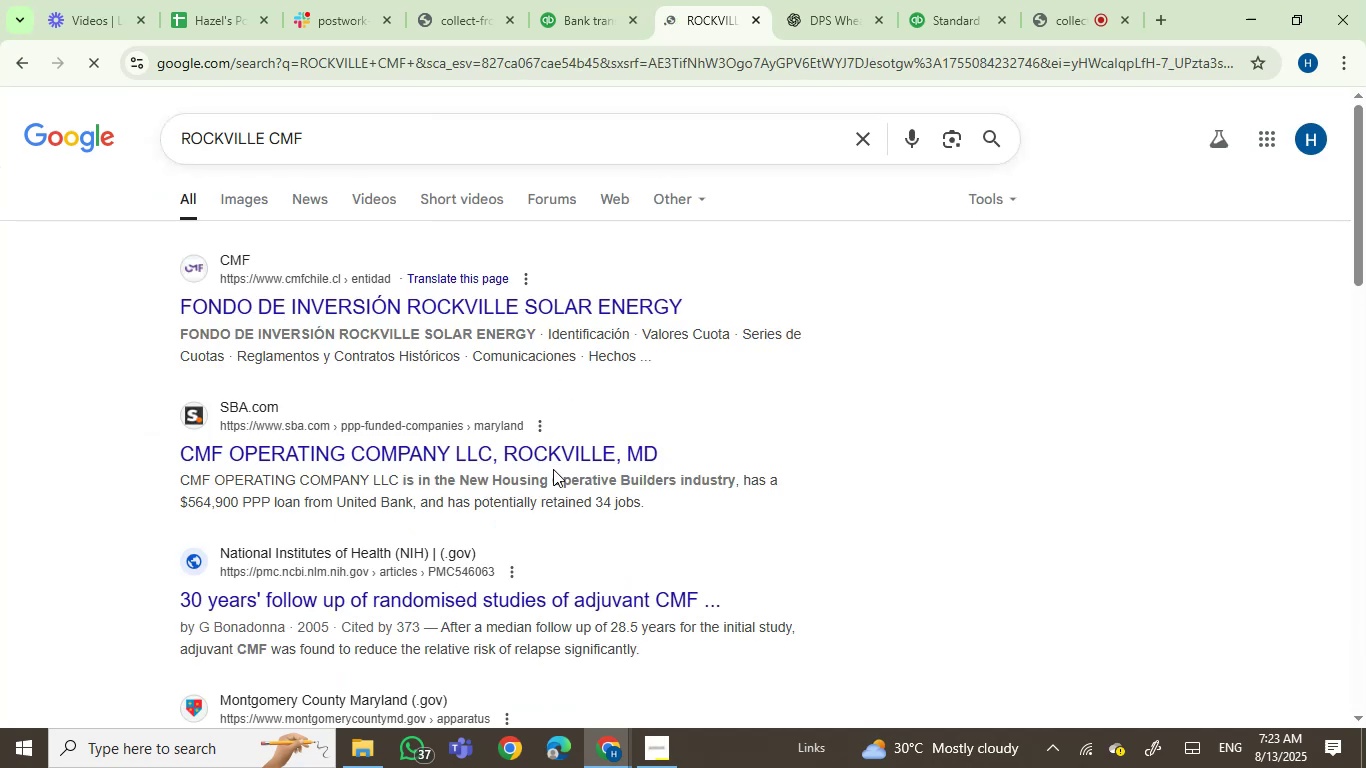 
left_click_drag(start_coordinate=[701, 298], to_coordinate=[186, 305])
 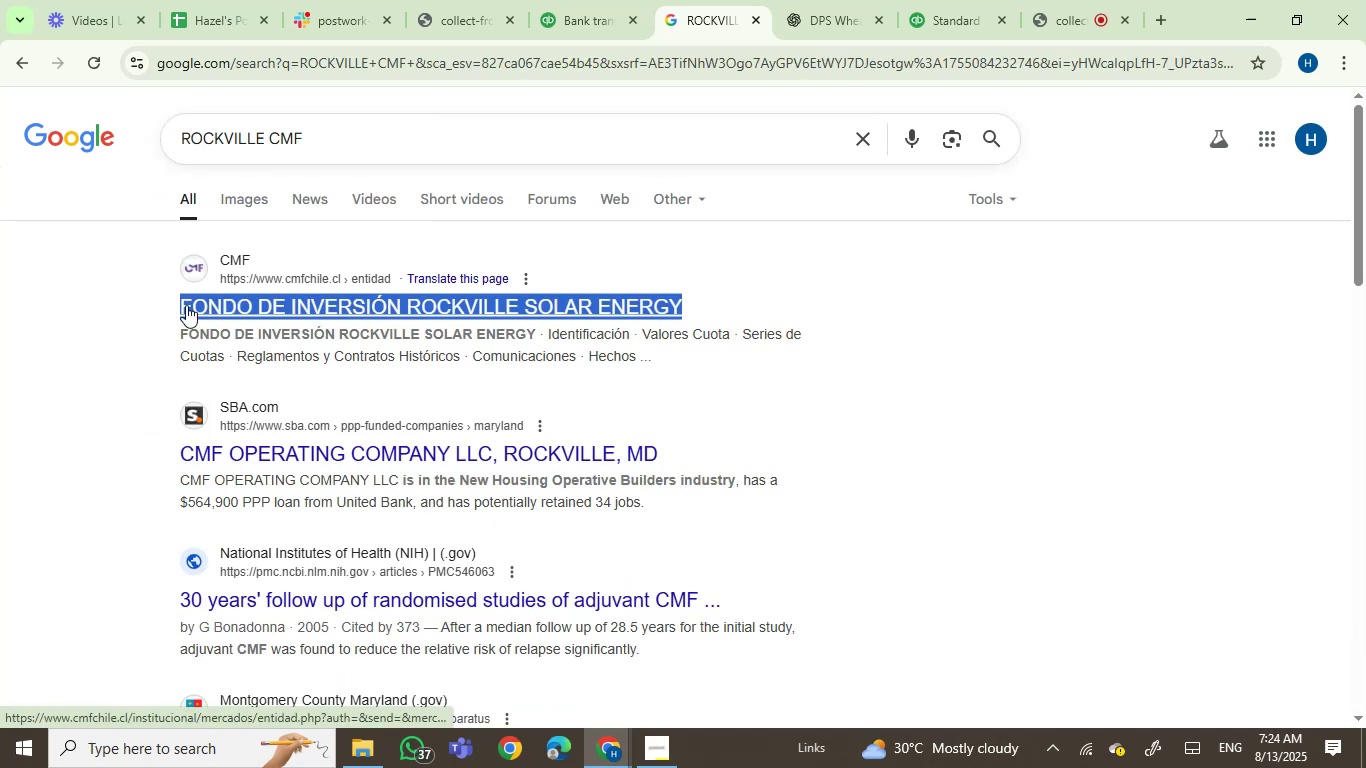 
key(Control+C)
 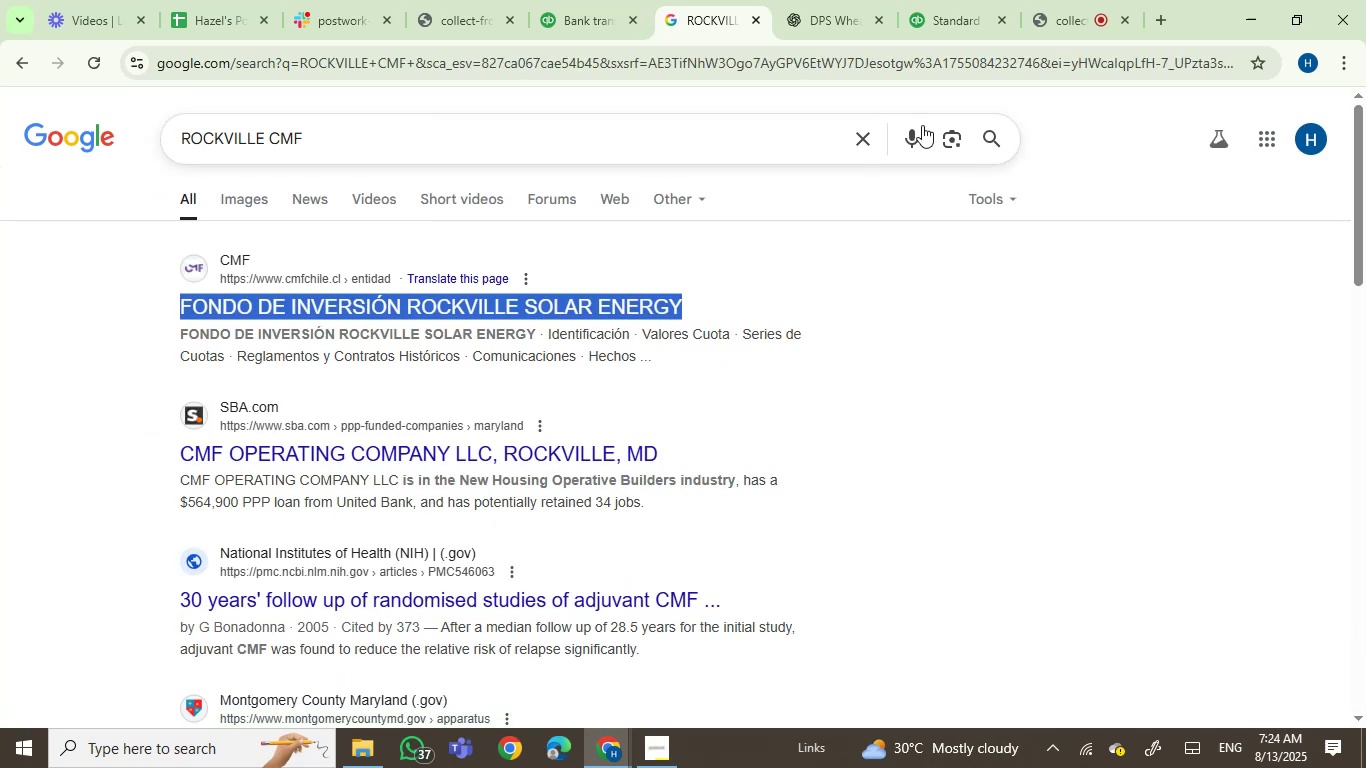 
left_click([818, 36])
 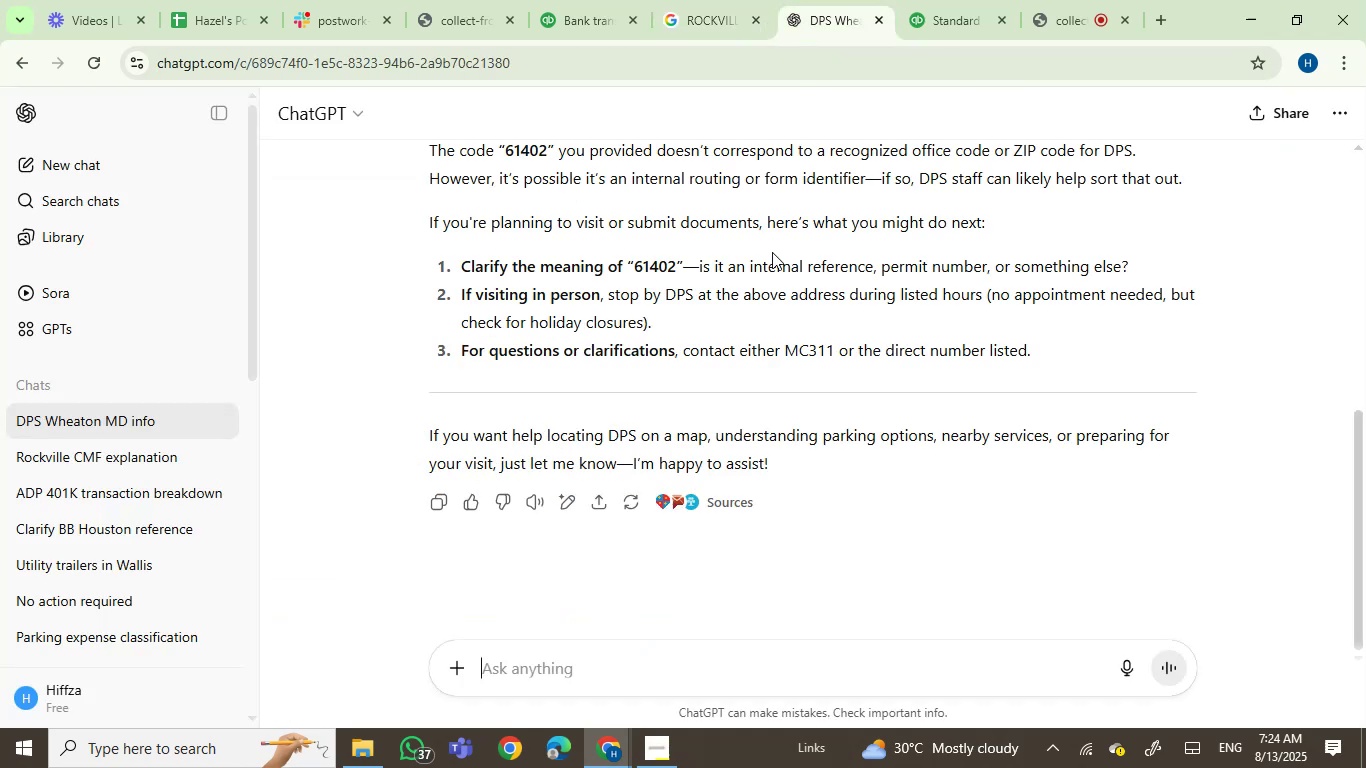 
key(Control+V)
 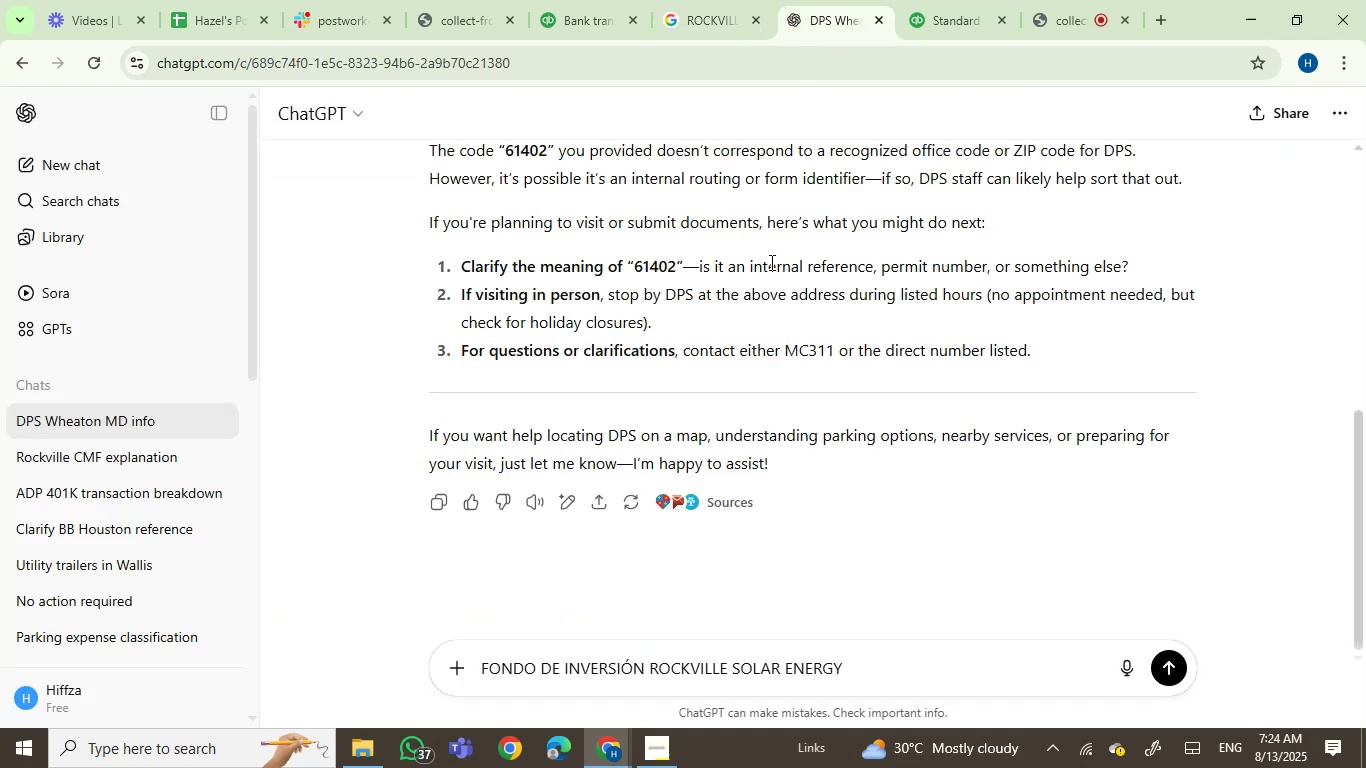 
type( translate)
 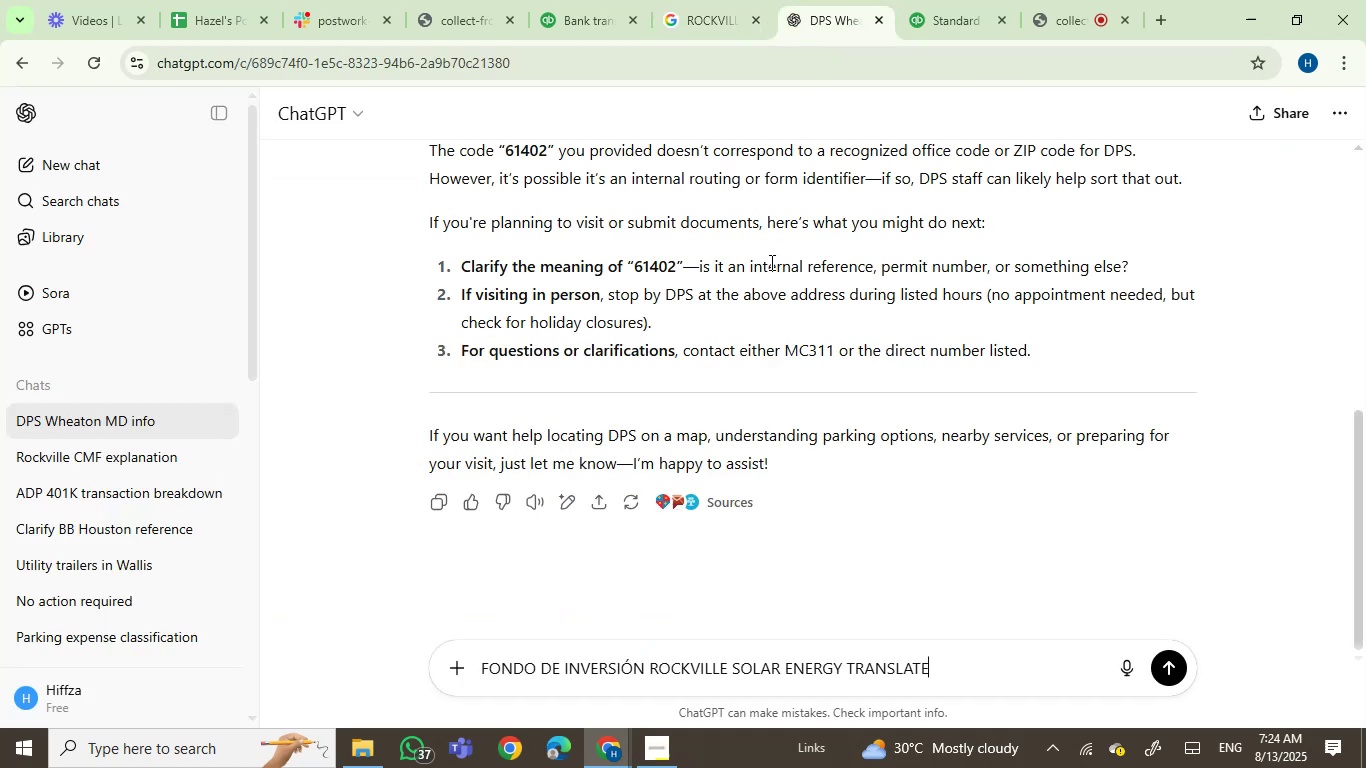 
key(Enter)
 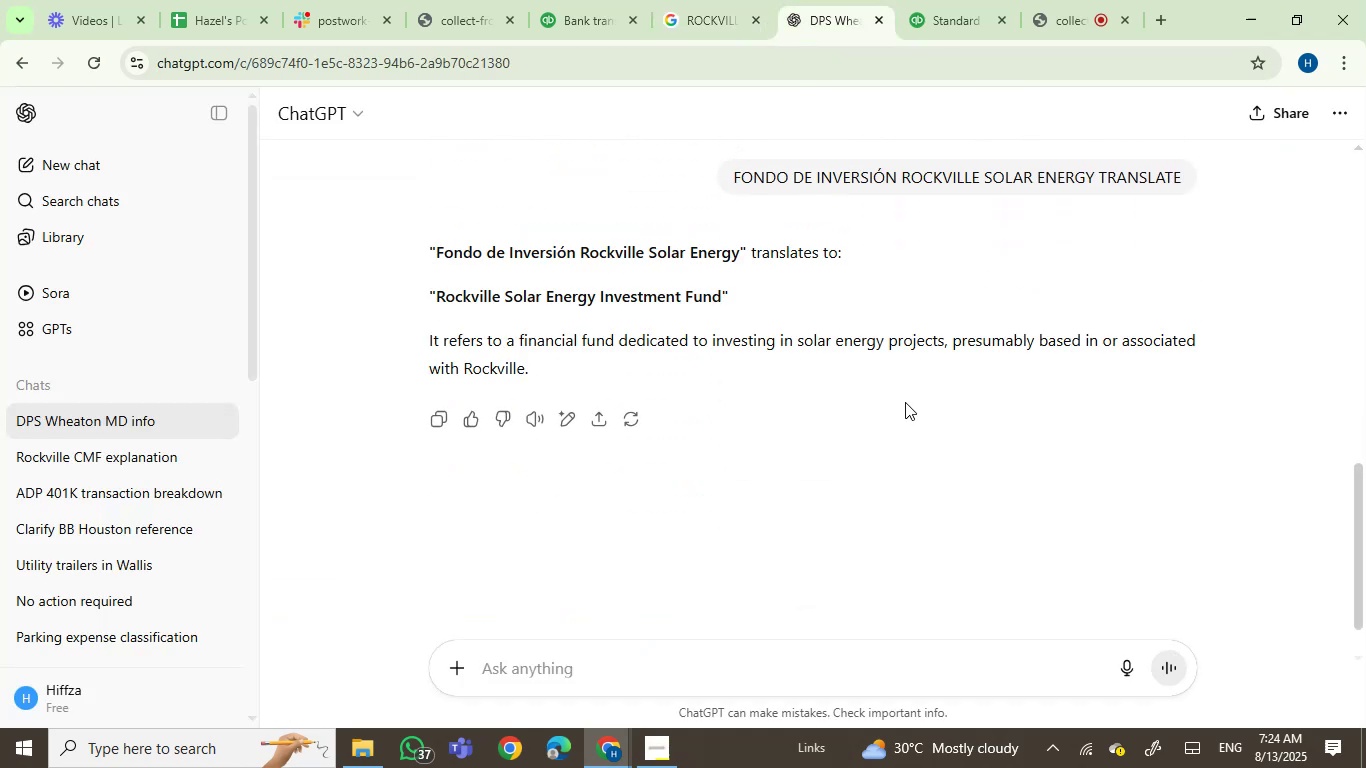 
scroll: coordinate [905, 402], scroll_direction: down, amount: 1.0
 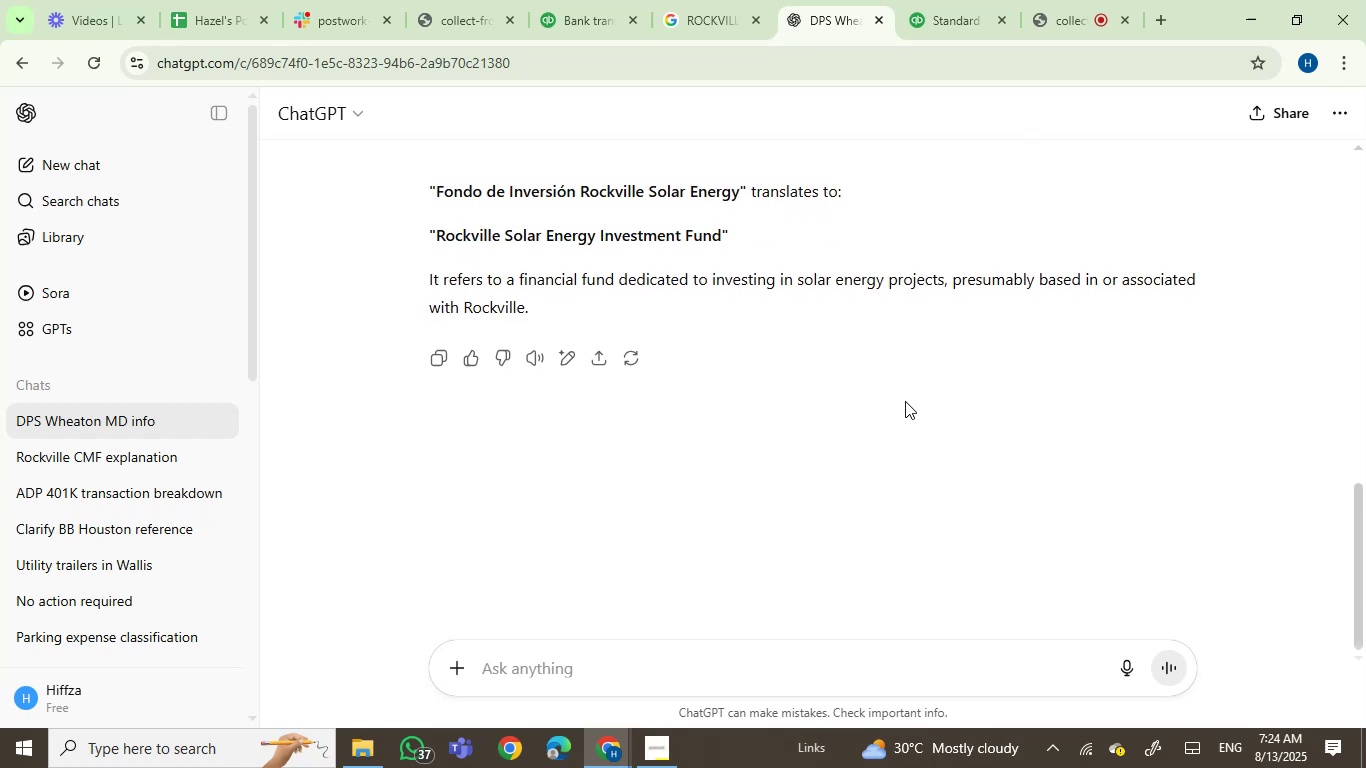 
scroll: coordinate [905, 401], scroll_direction: up, amount: 1.0
 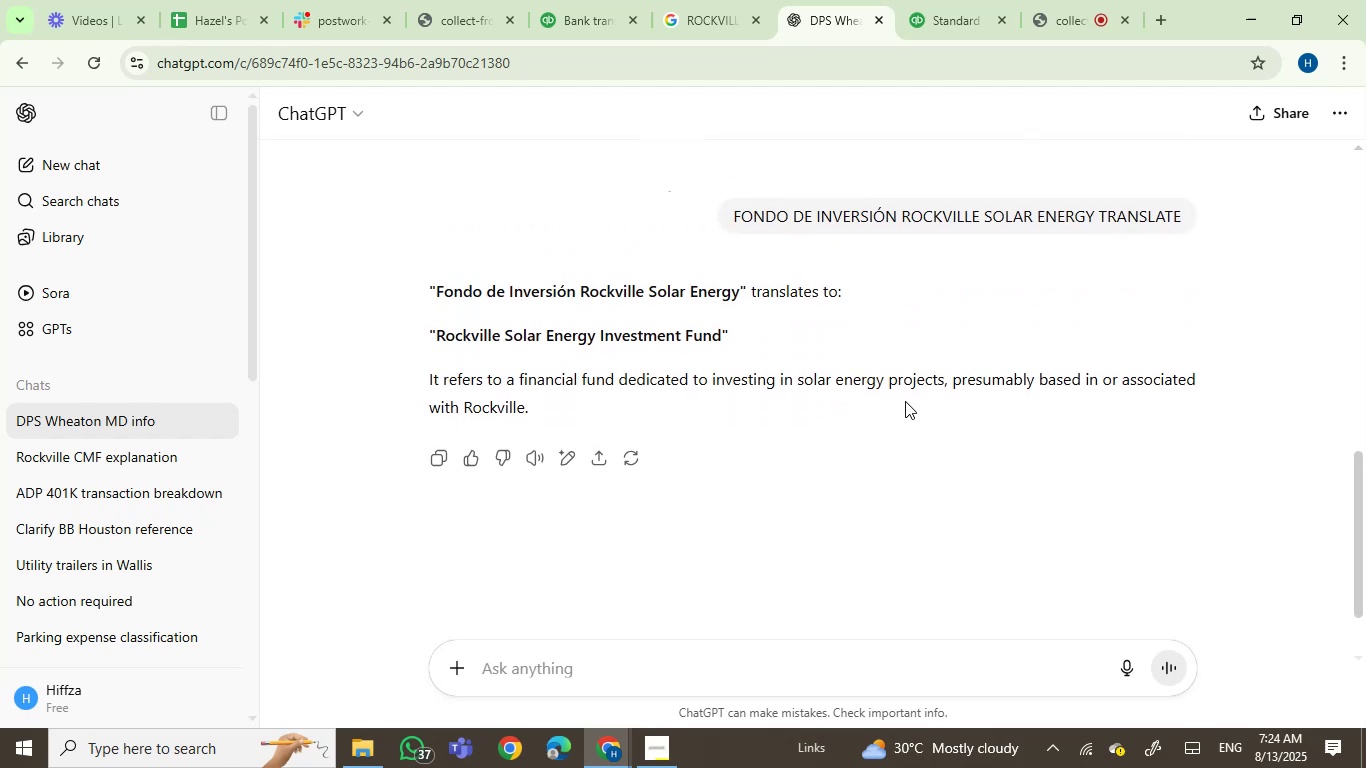 
scroll: coordinate [905, 401], scroll_direction: down, amount: 2.0
 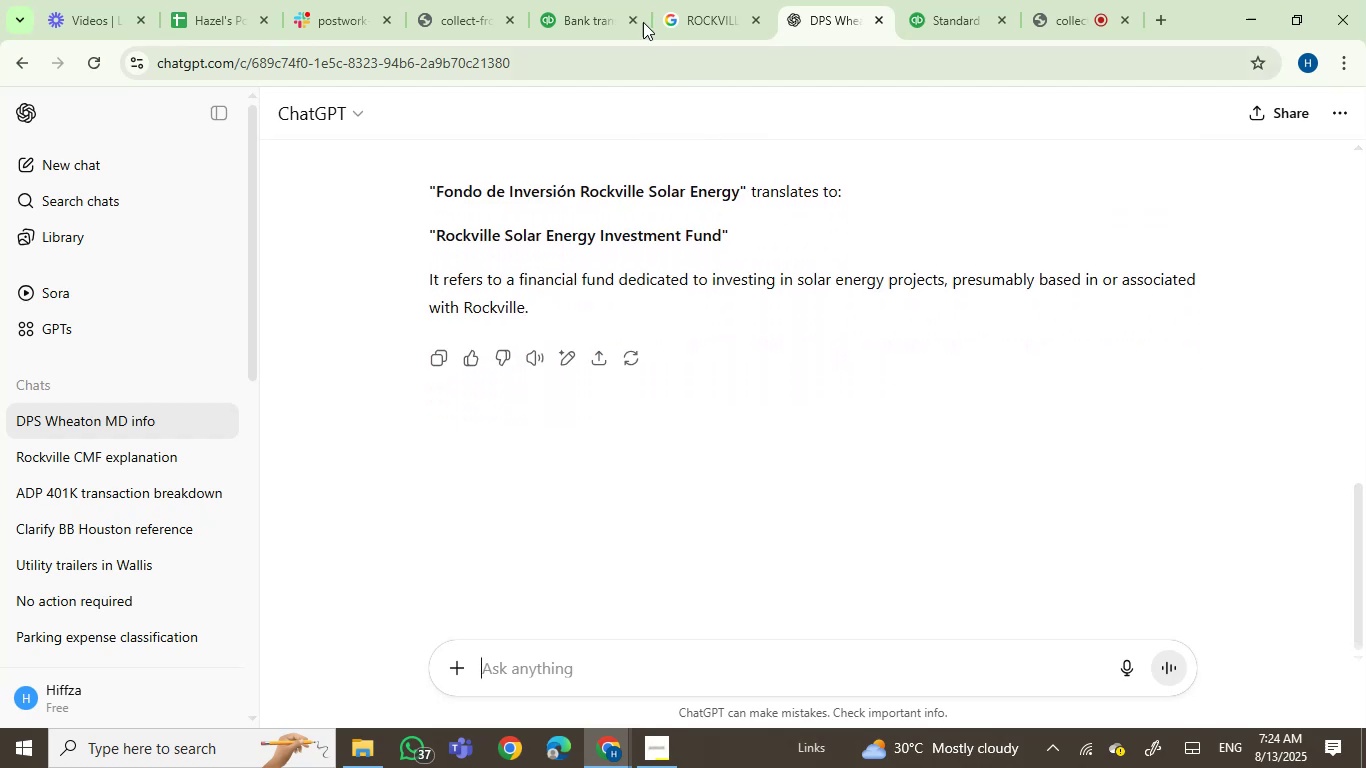 
left_click([572, 0])
 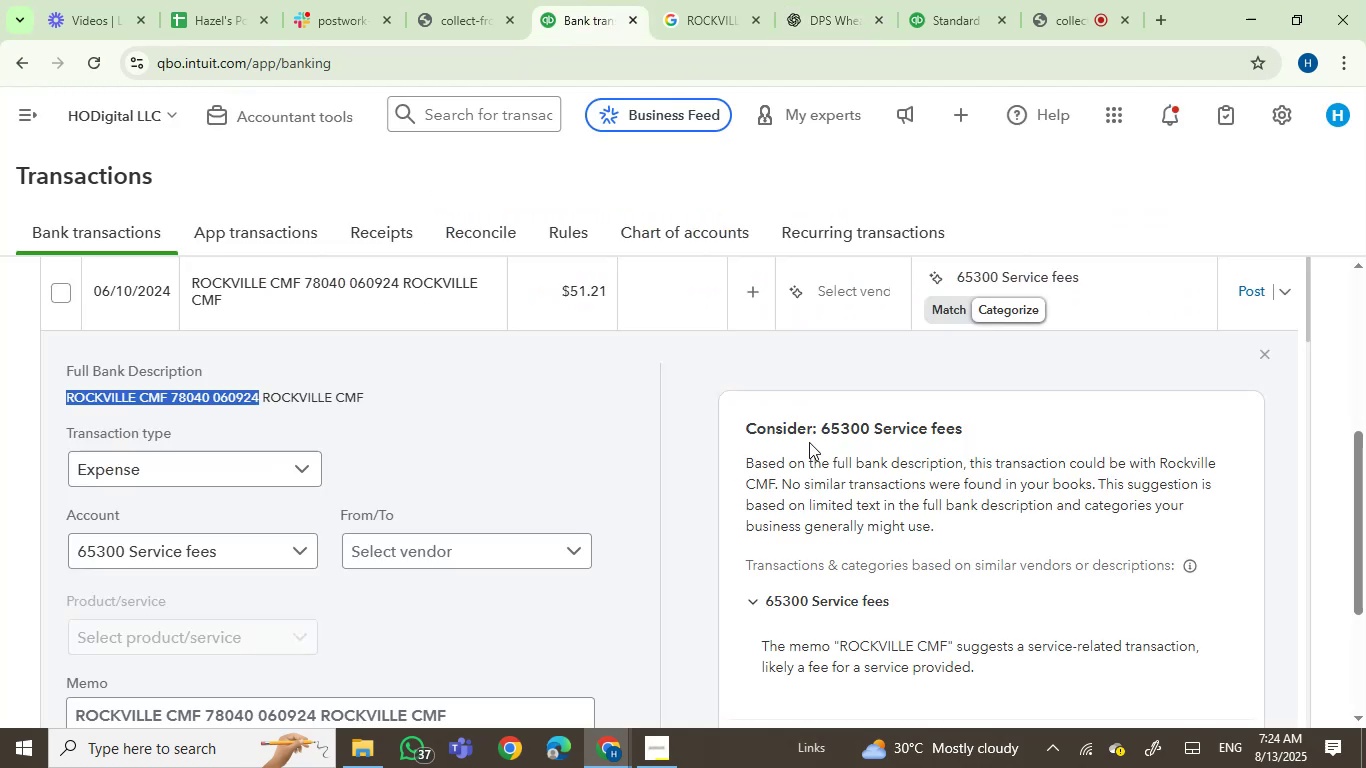 
left_click([1012, 276])
 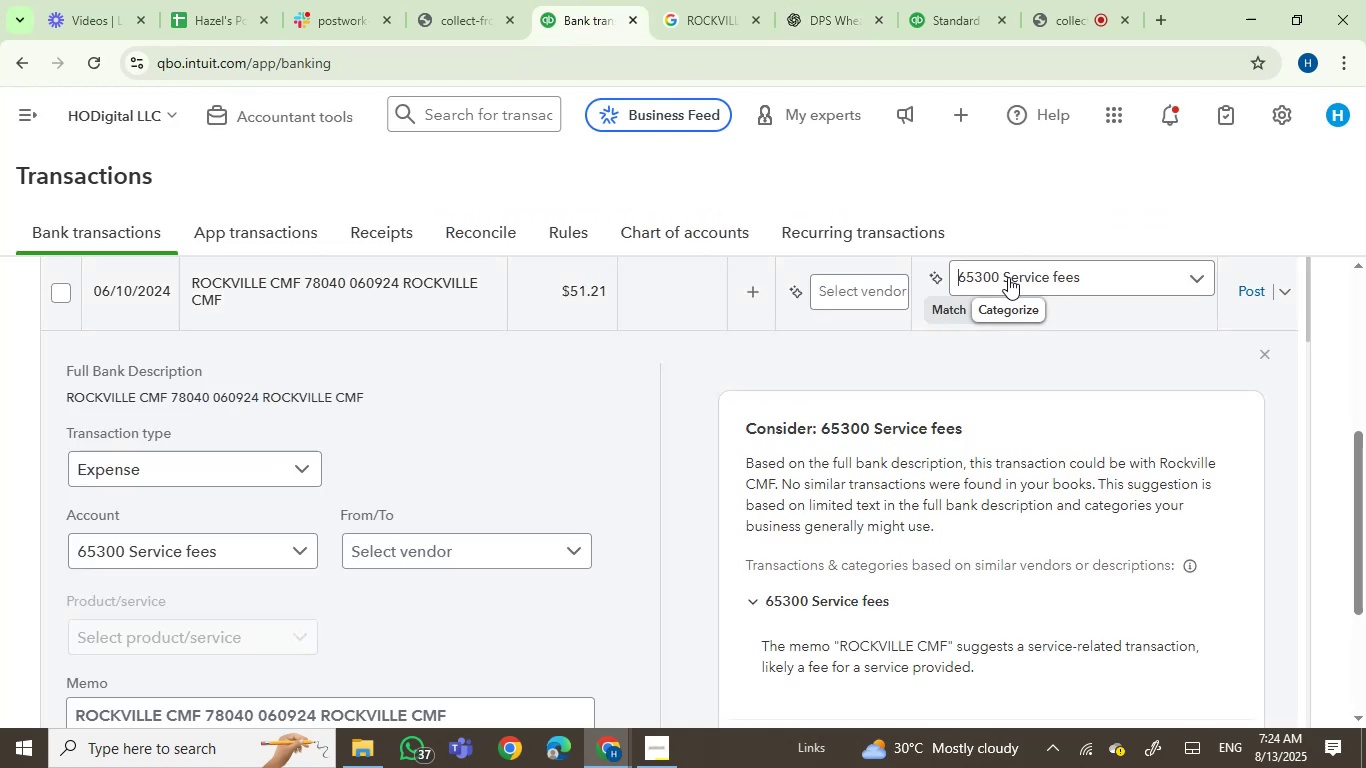 
left_click([1008, 277])
 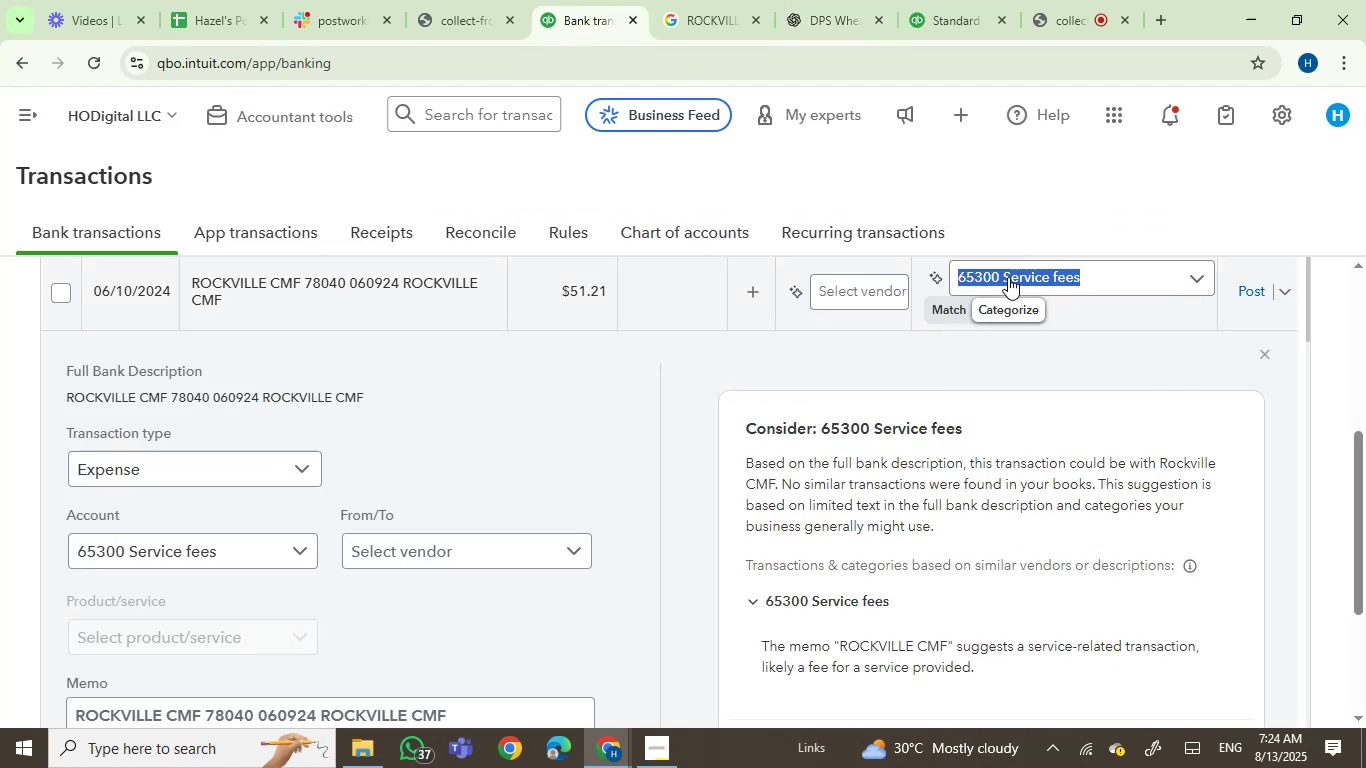 
type(utili)
 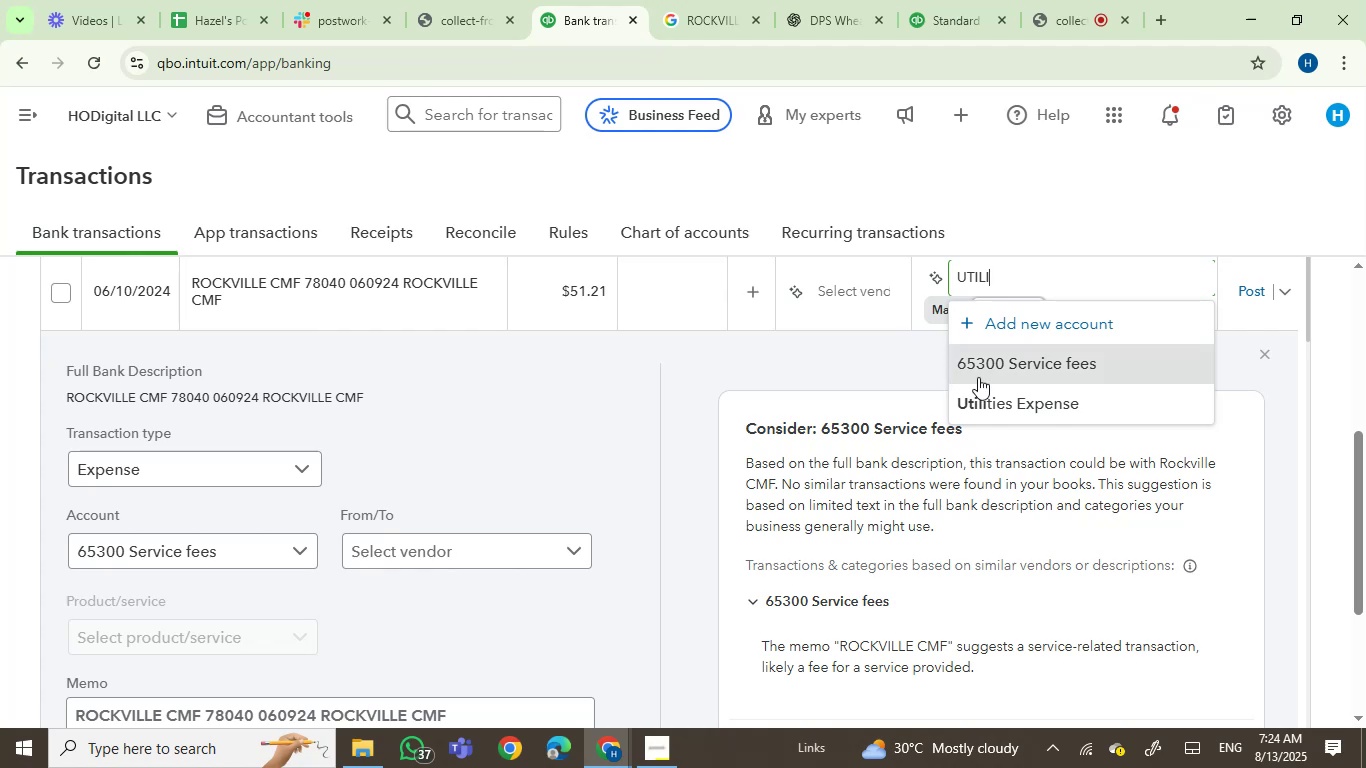 
left_click([1040, 405])
 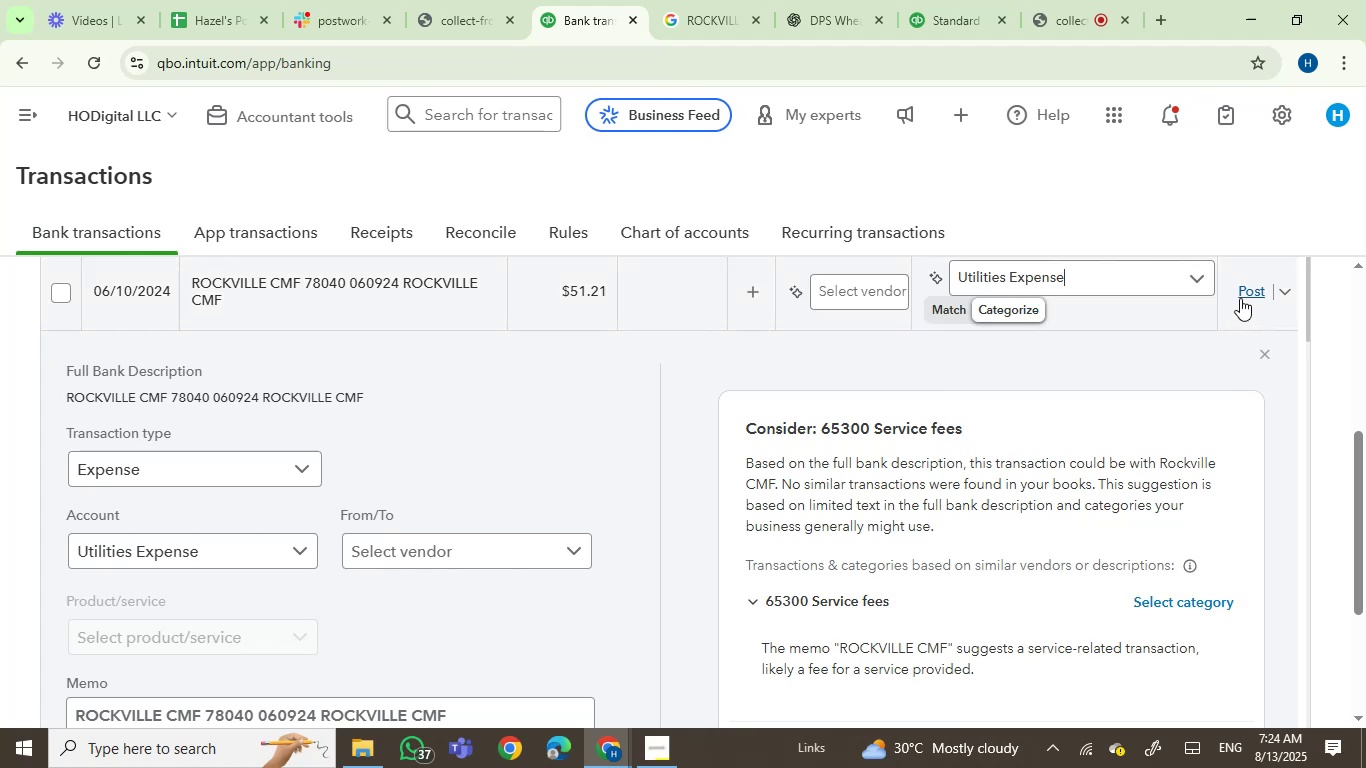 
left_click([1247, 294])
 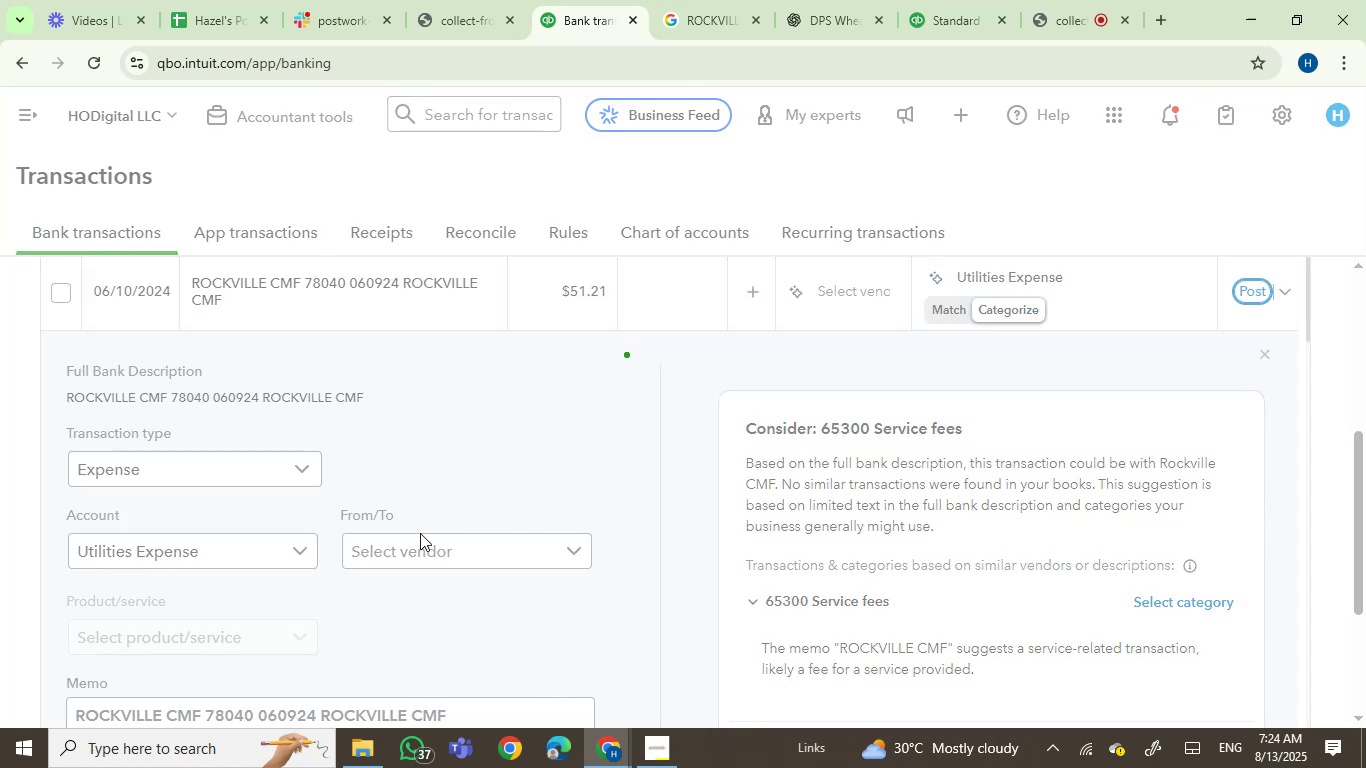 
scroll: coordinate [420, 533], scroll_direction: up, amount: 3.0
 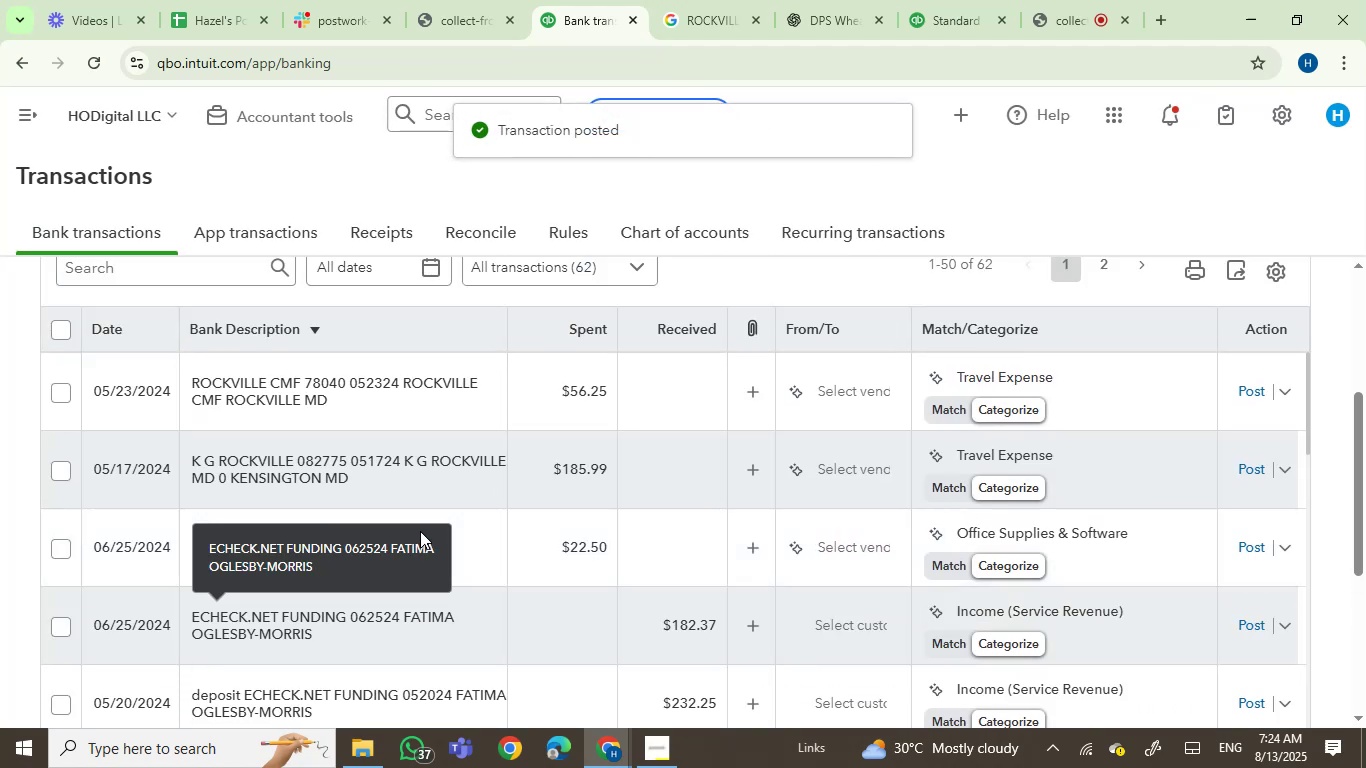 
mouse_move([365, 508])
 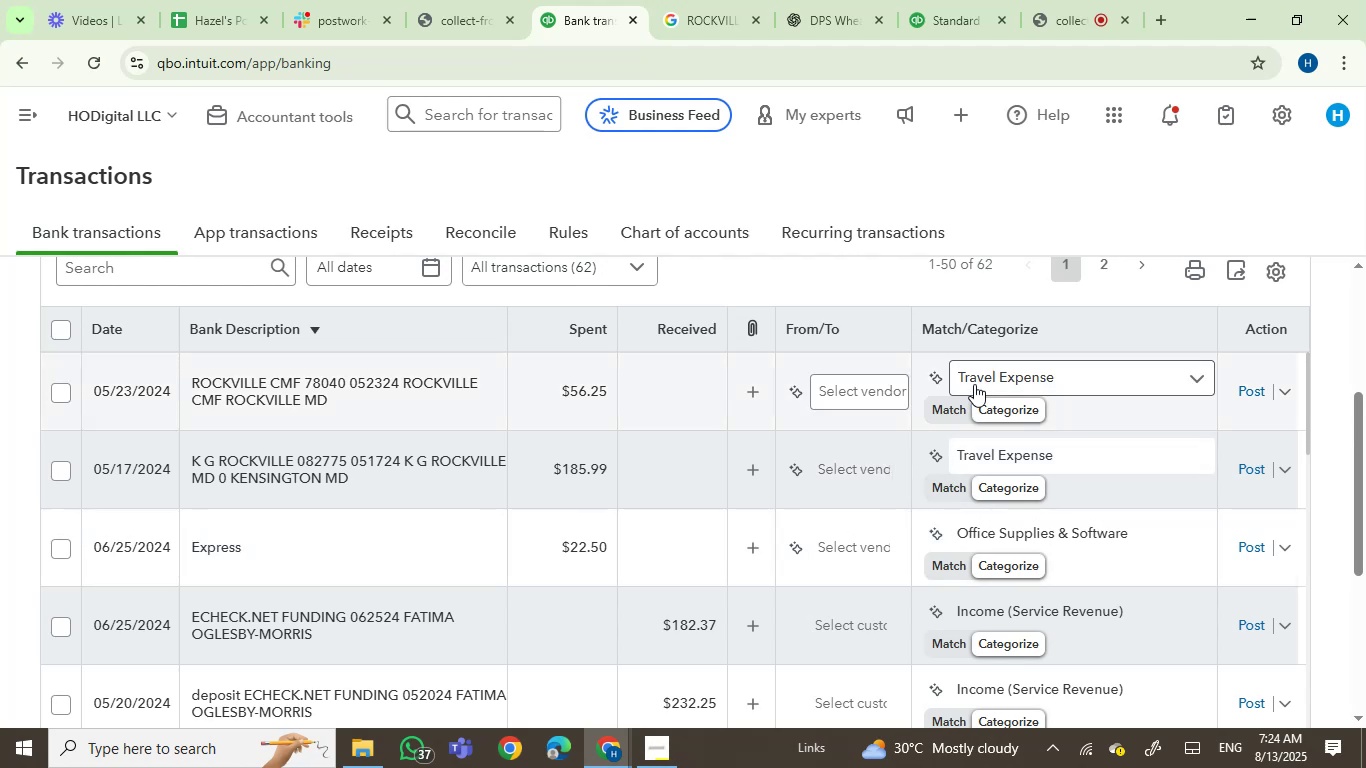 
left_click([1000, 380])
 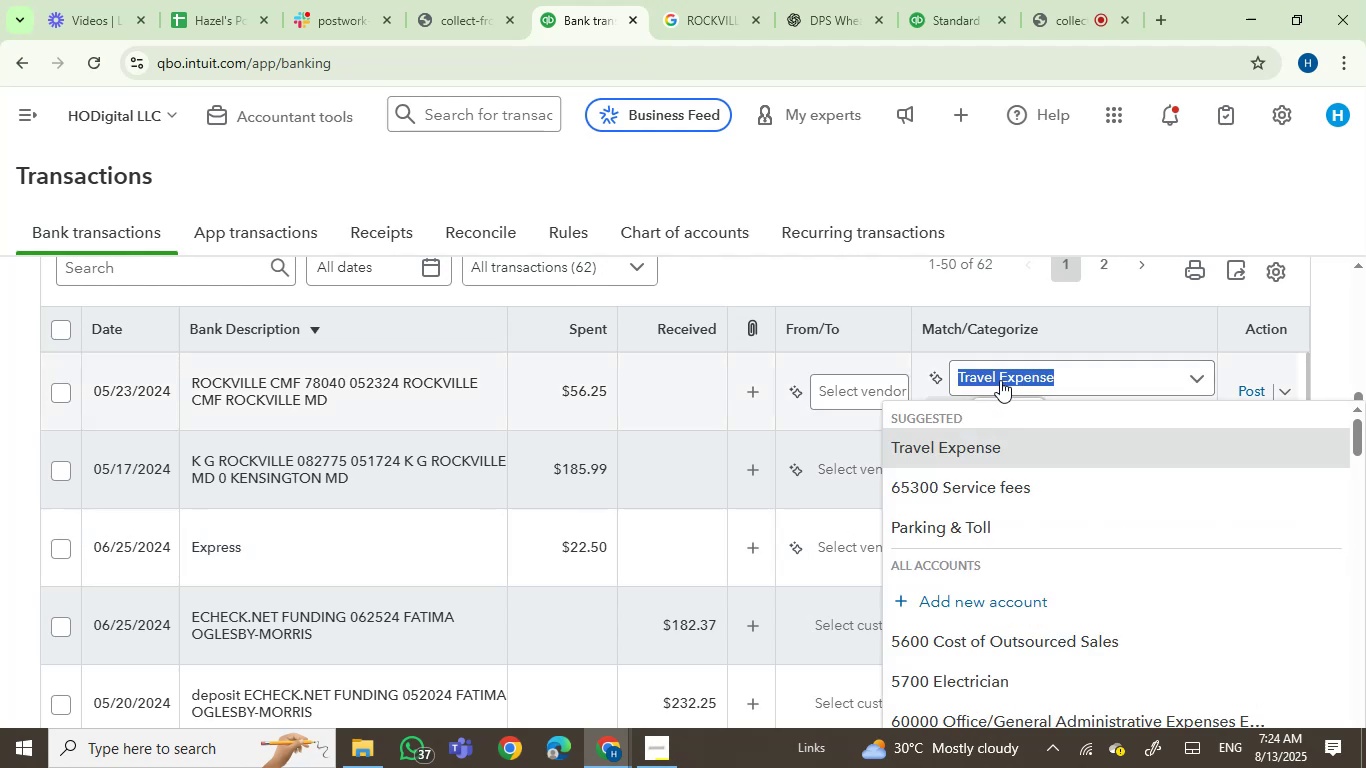 
type(utili)
 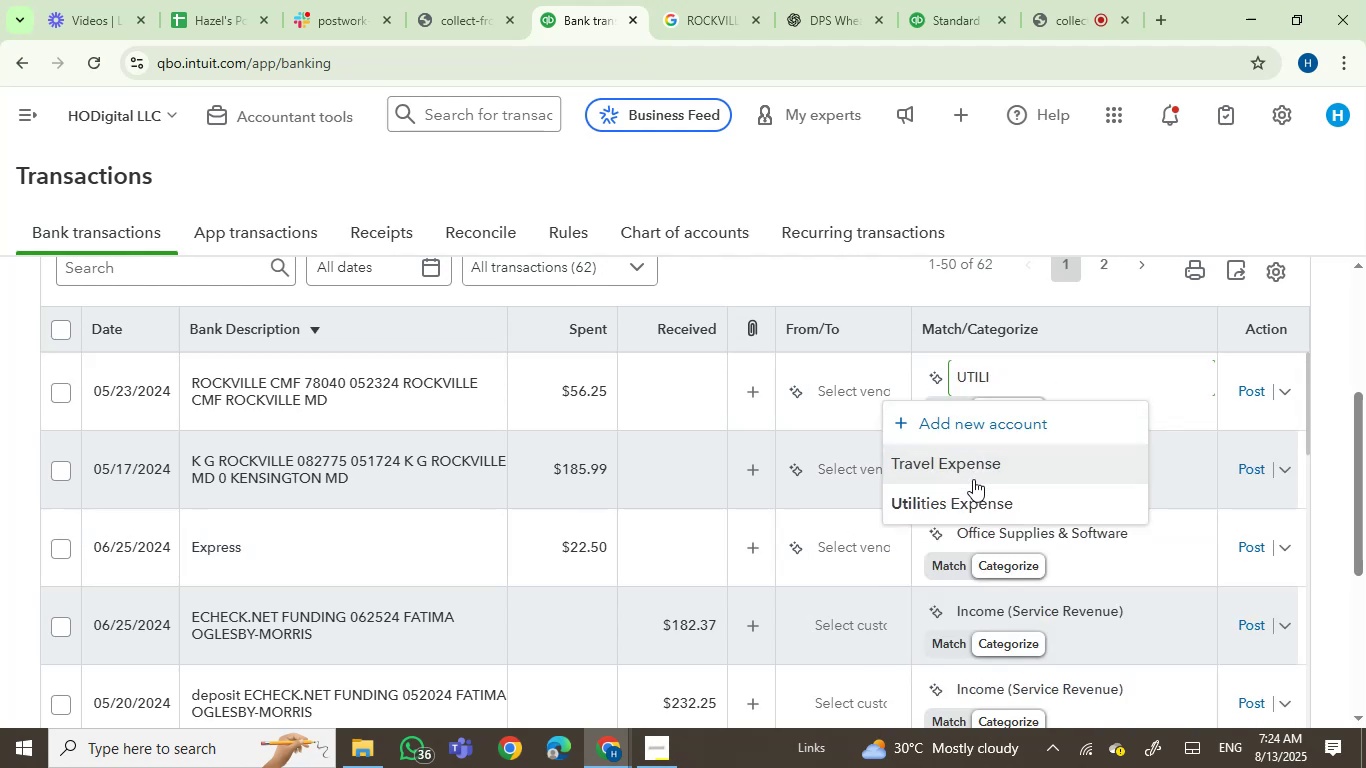 
left_click([971, 507])
 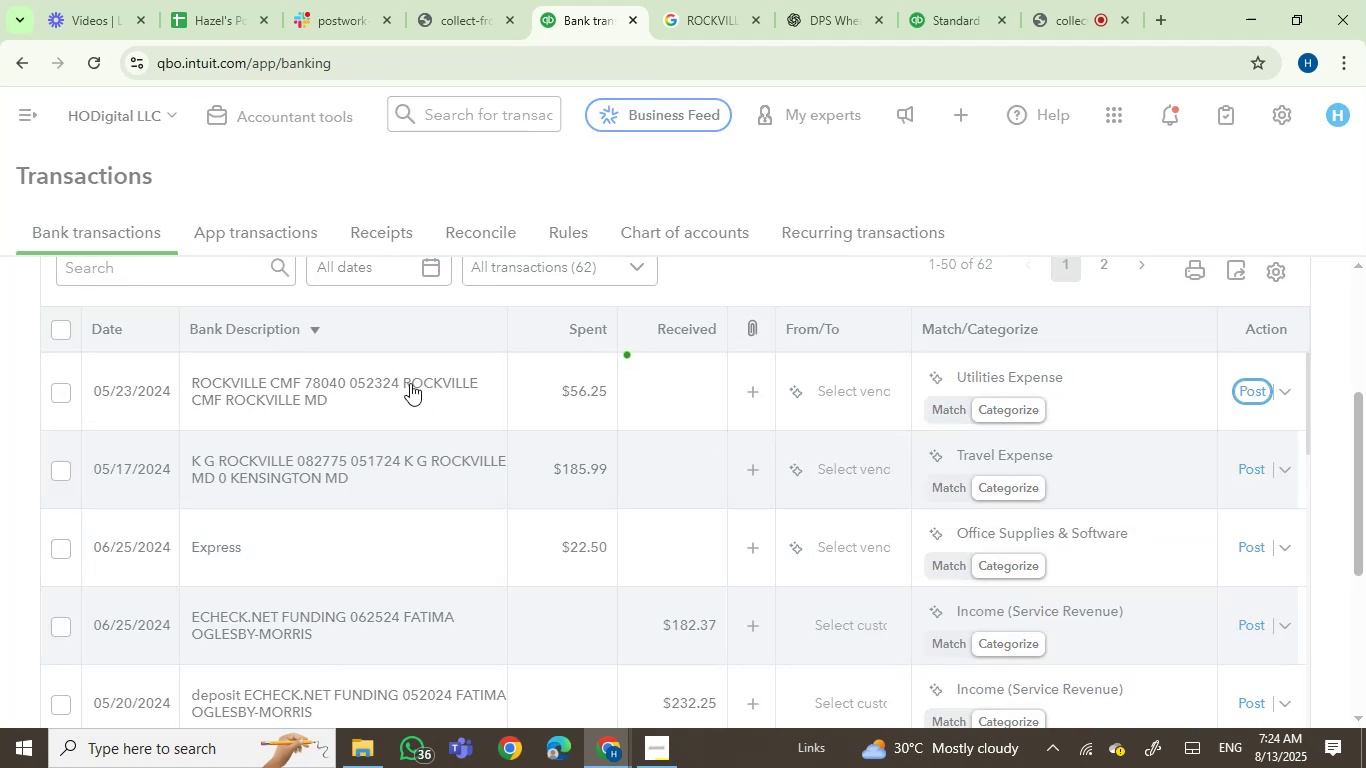 
left_click([409, 388])
 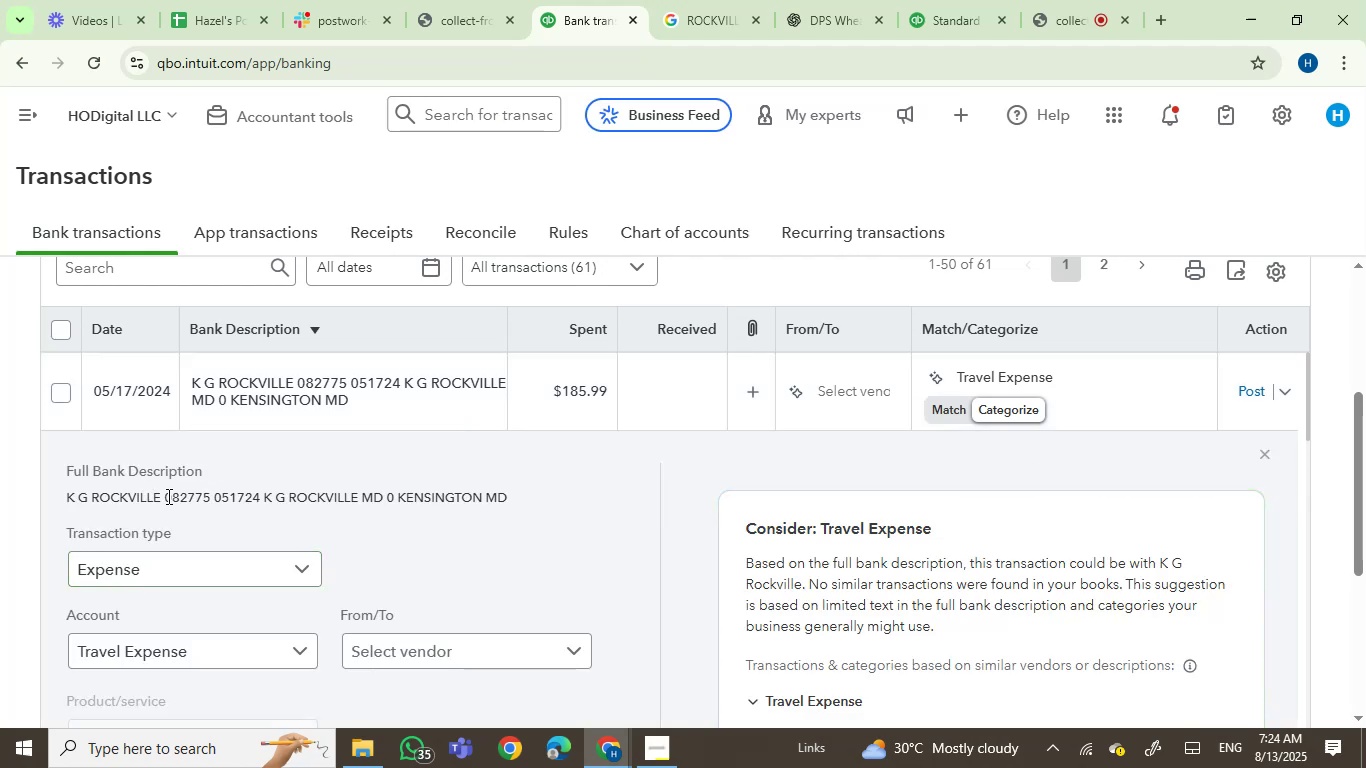 
left_click_drag(start_coordinate=[265, 497], to_coordinate=[568, 499])
 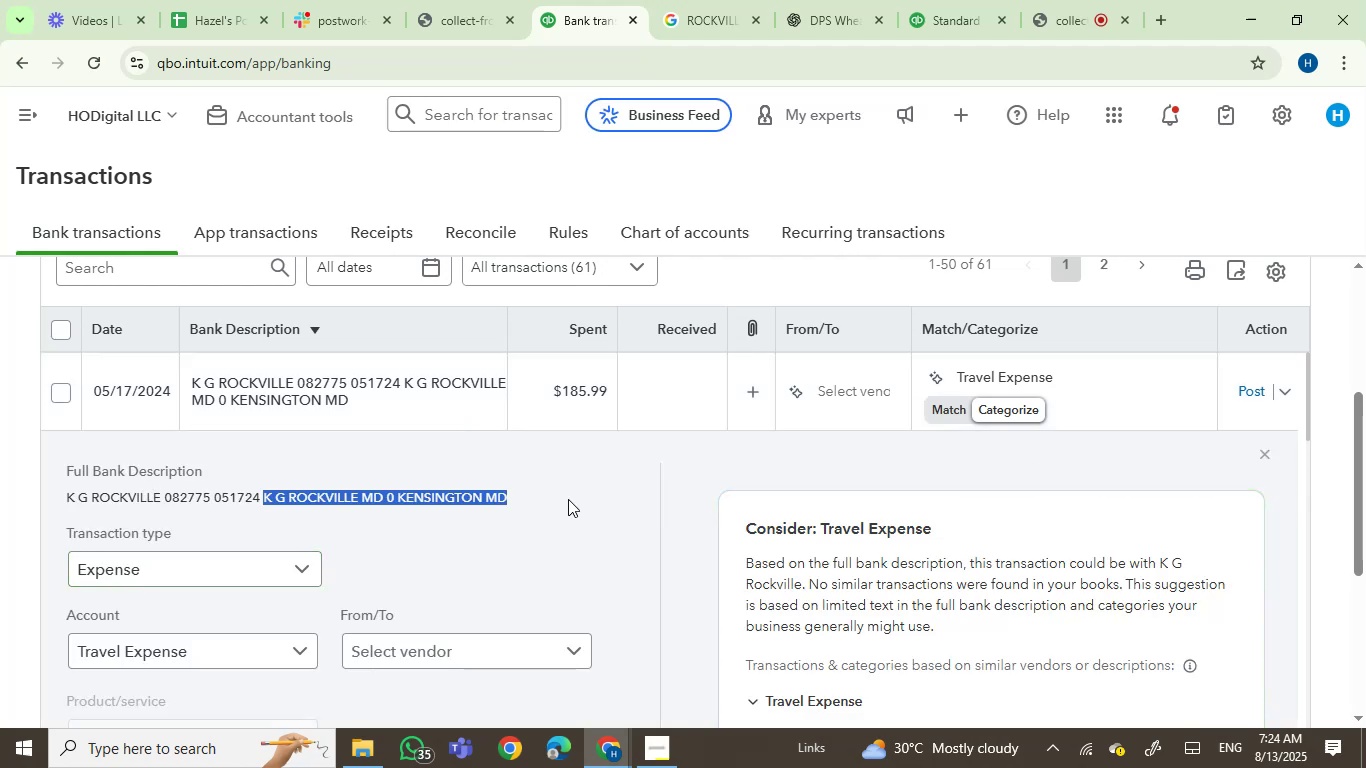 
key(Control+C)
 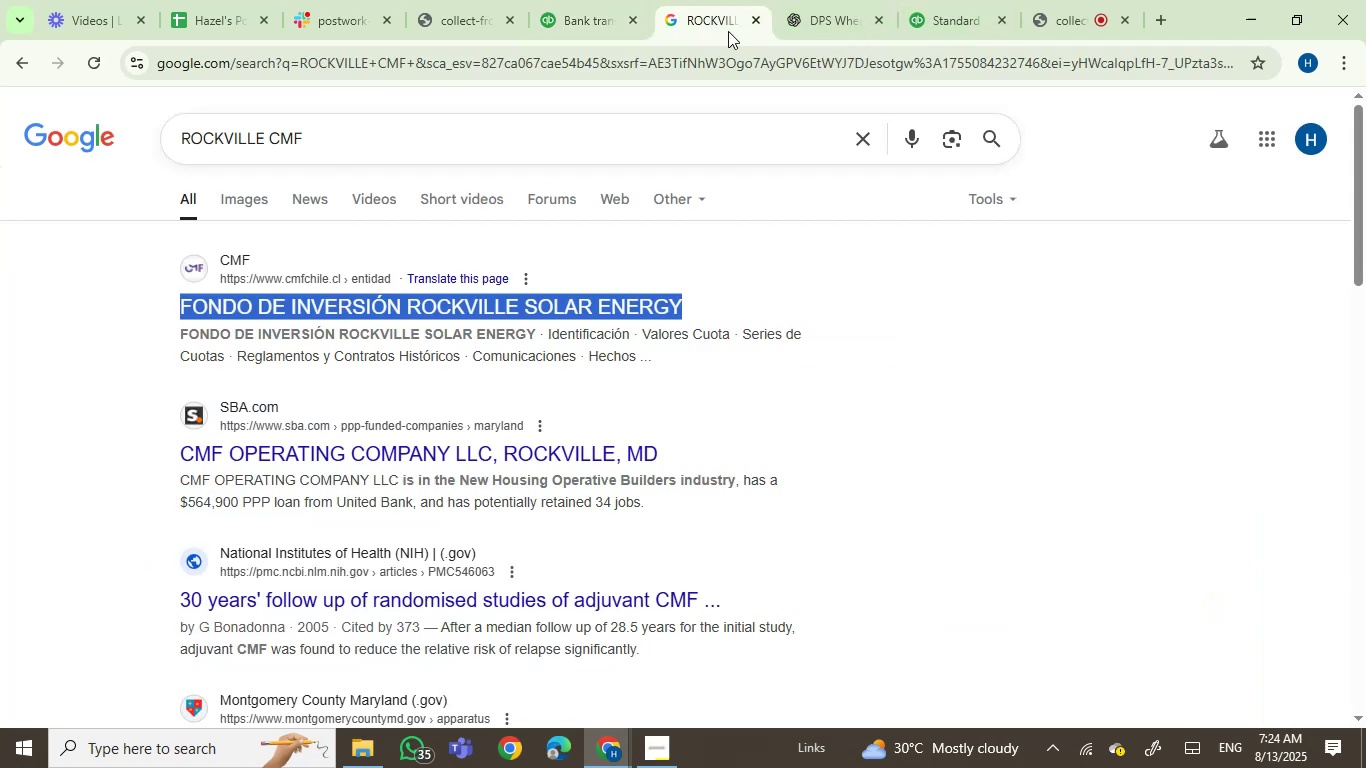 
key(Control+V)
 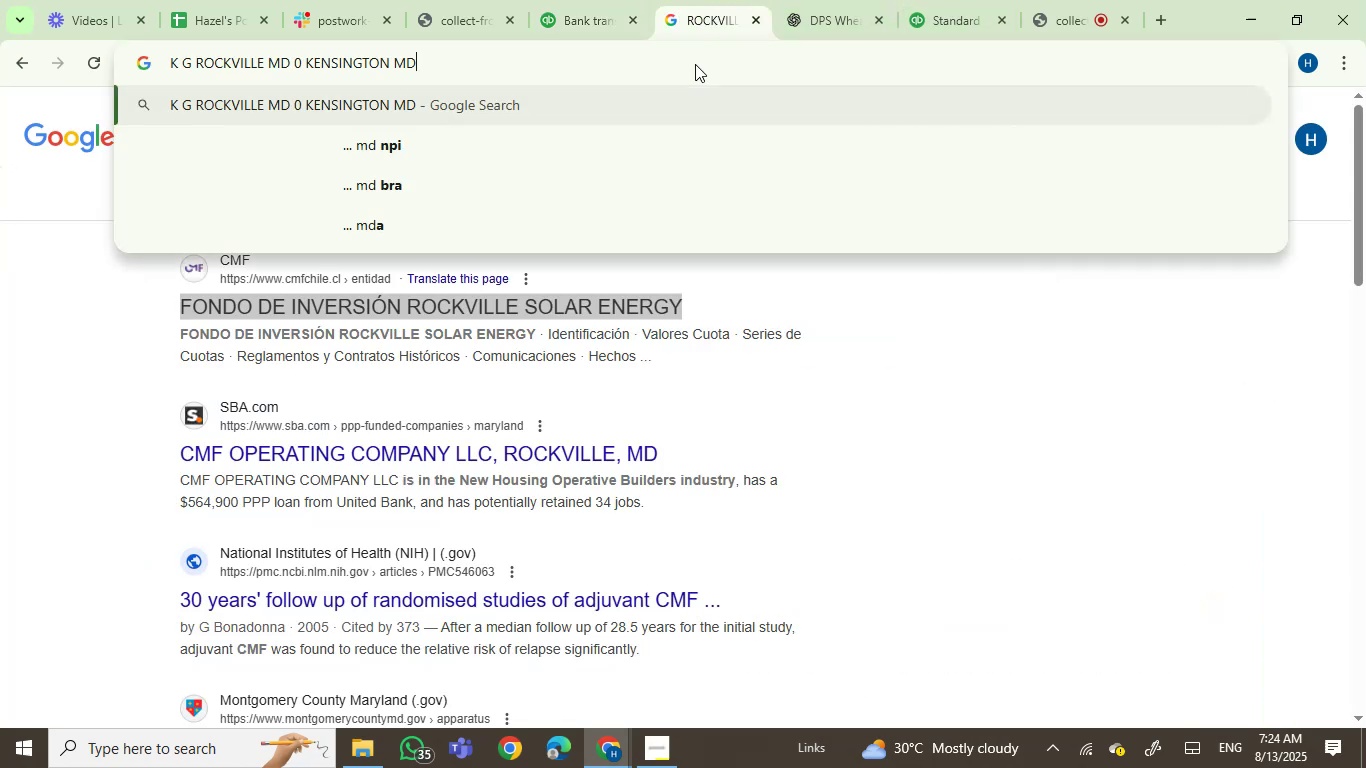 
key(Enter)
 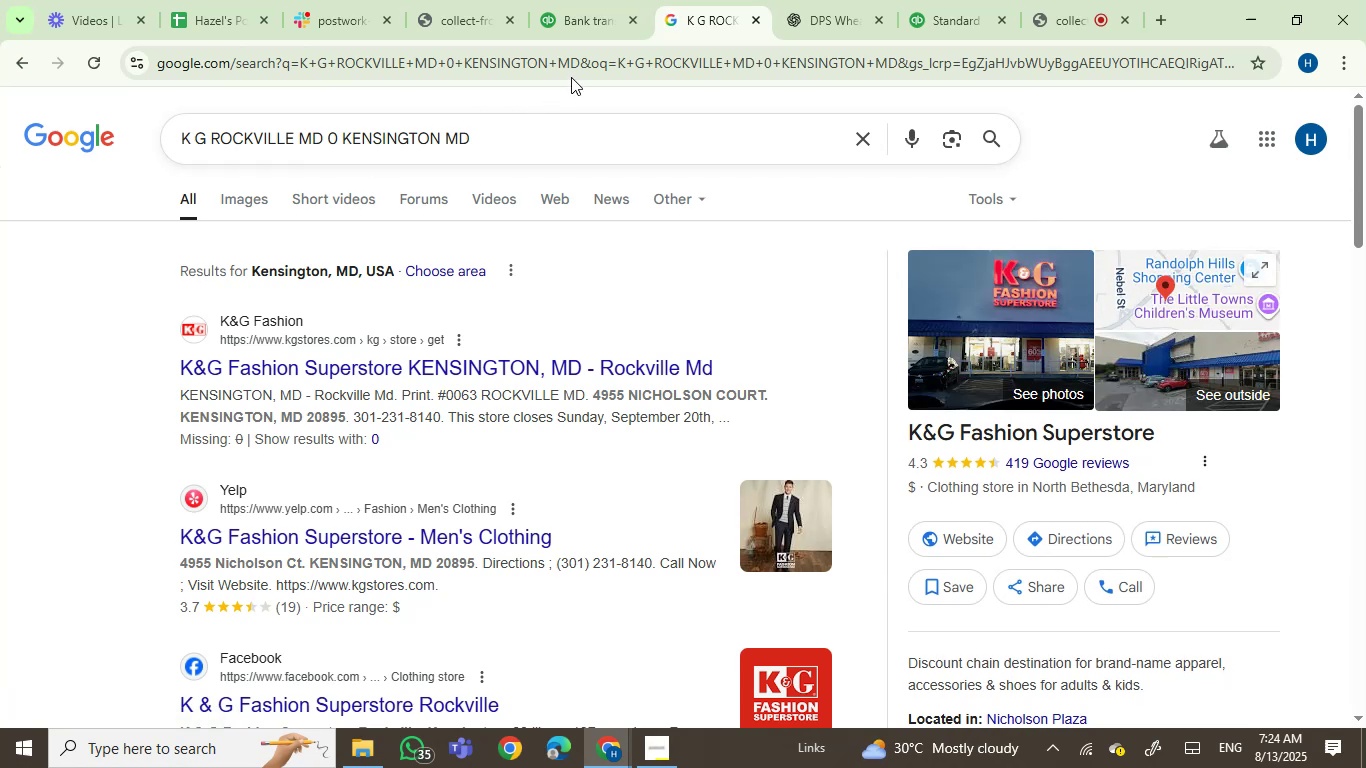 
wait(7.92)
 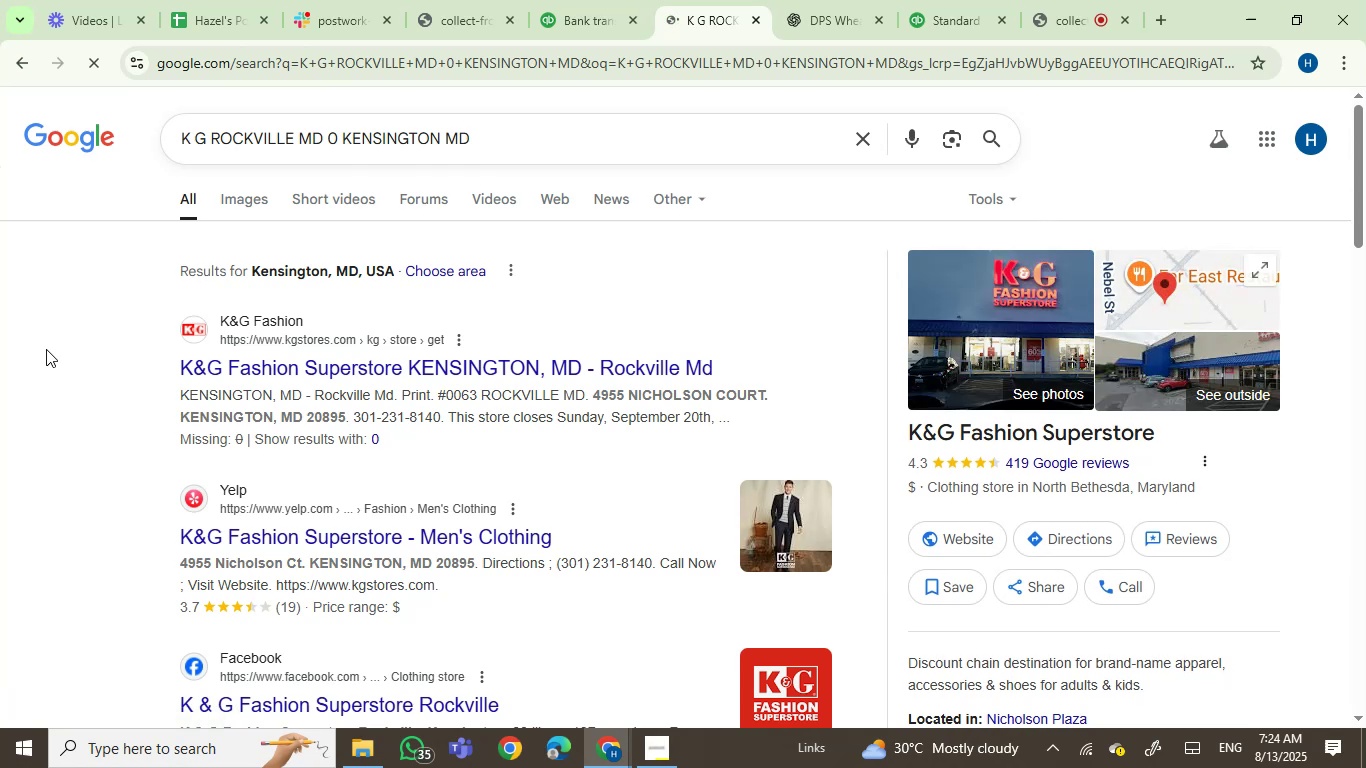 
left_click([1000, 373])
 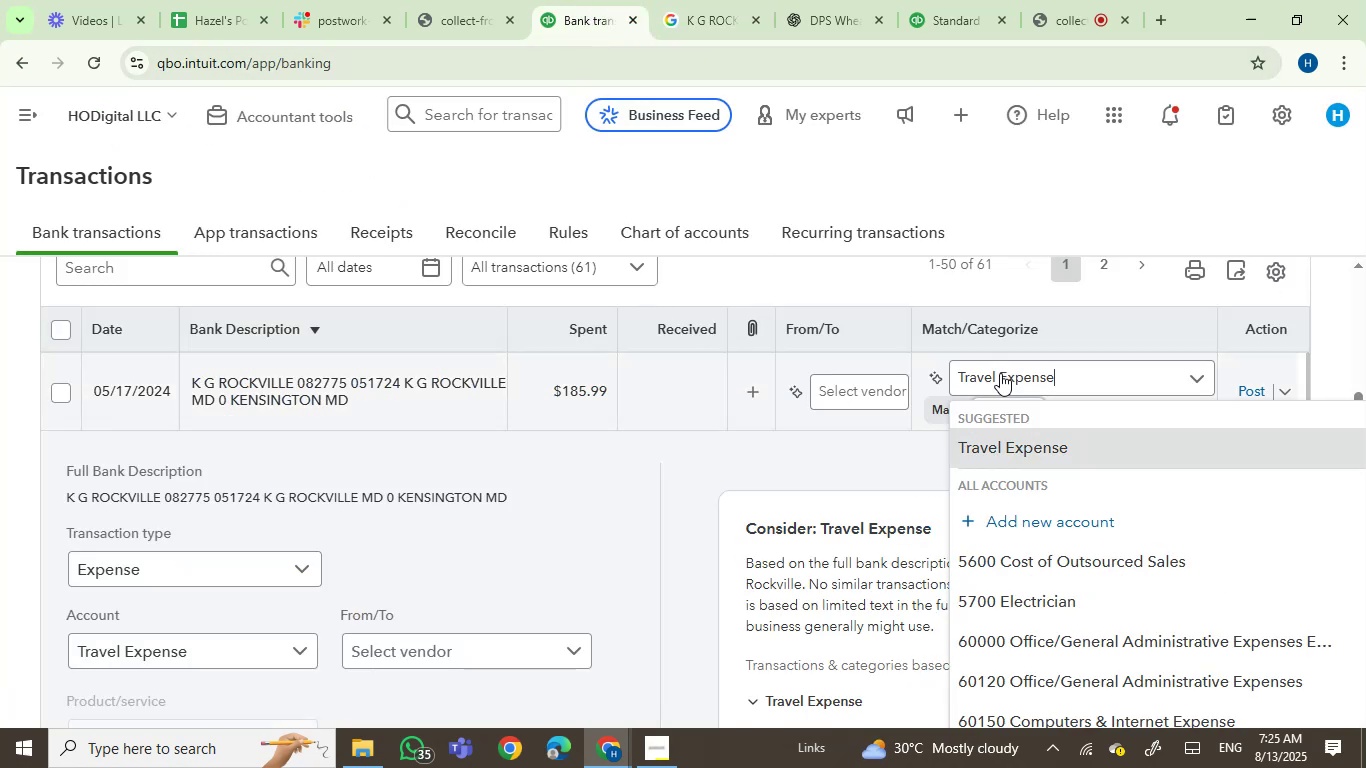 
left_click([1000, 373])
 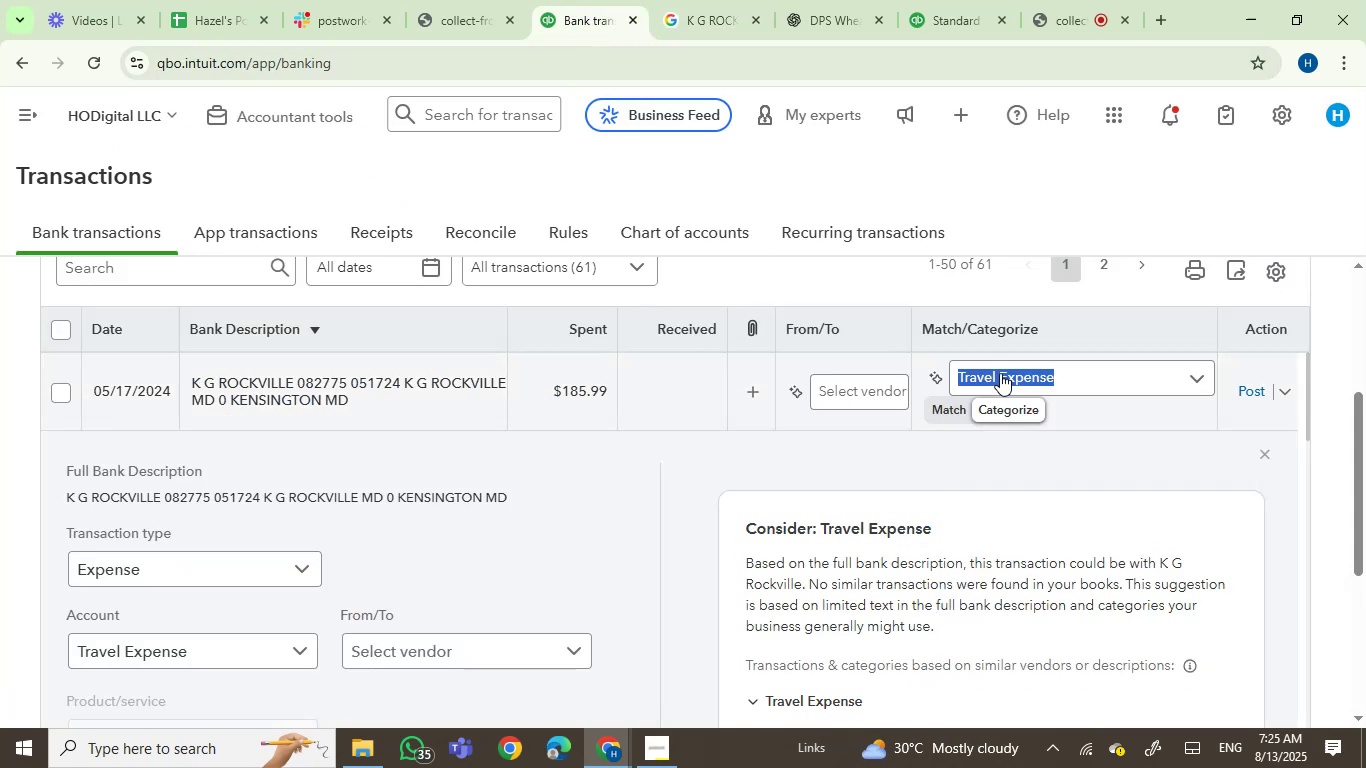 
type(owner)
 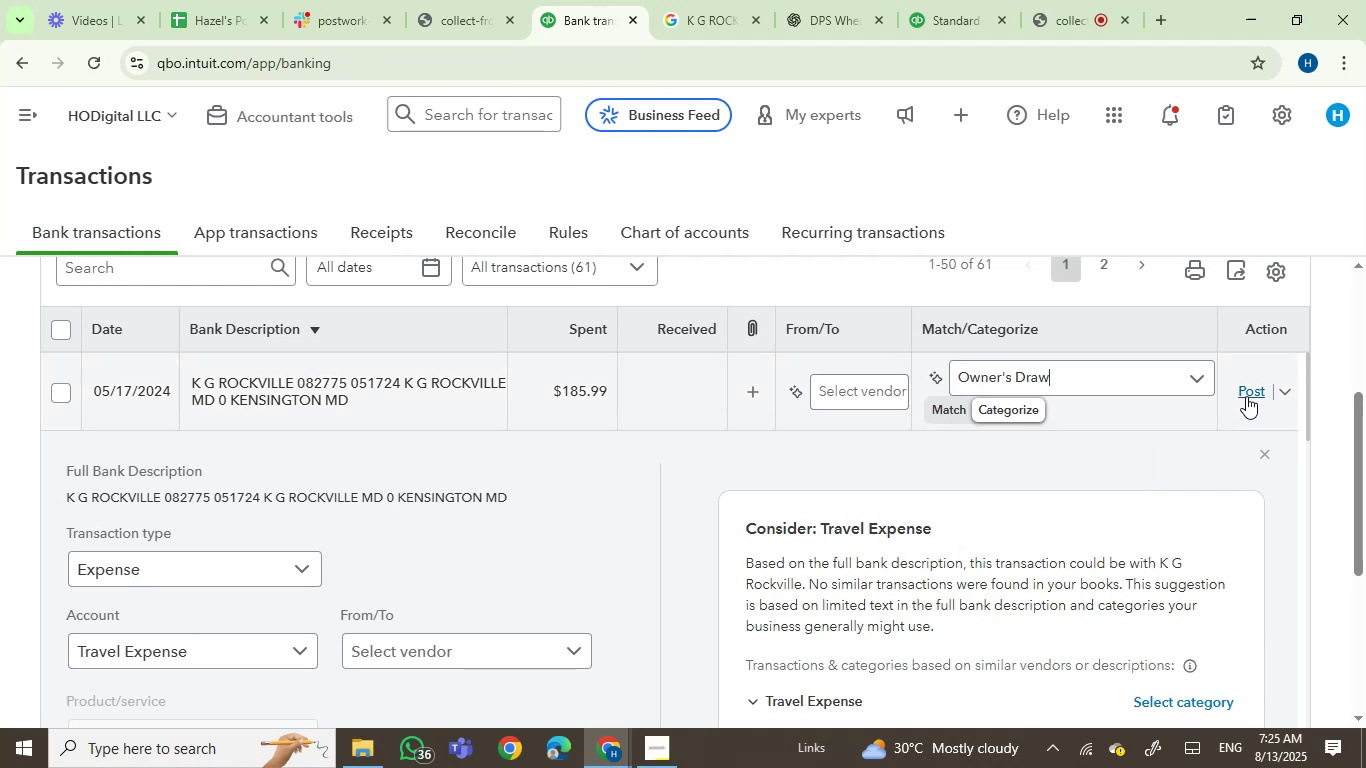 
left_click([1246, 396])
 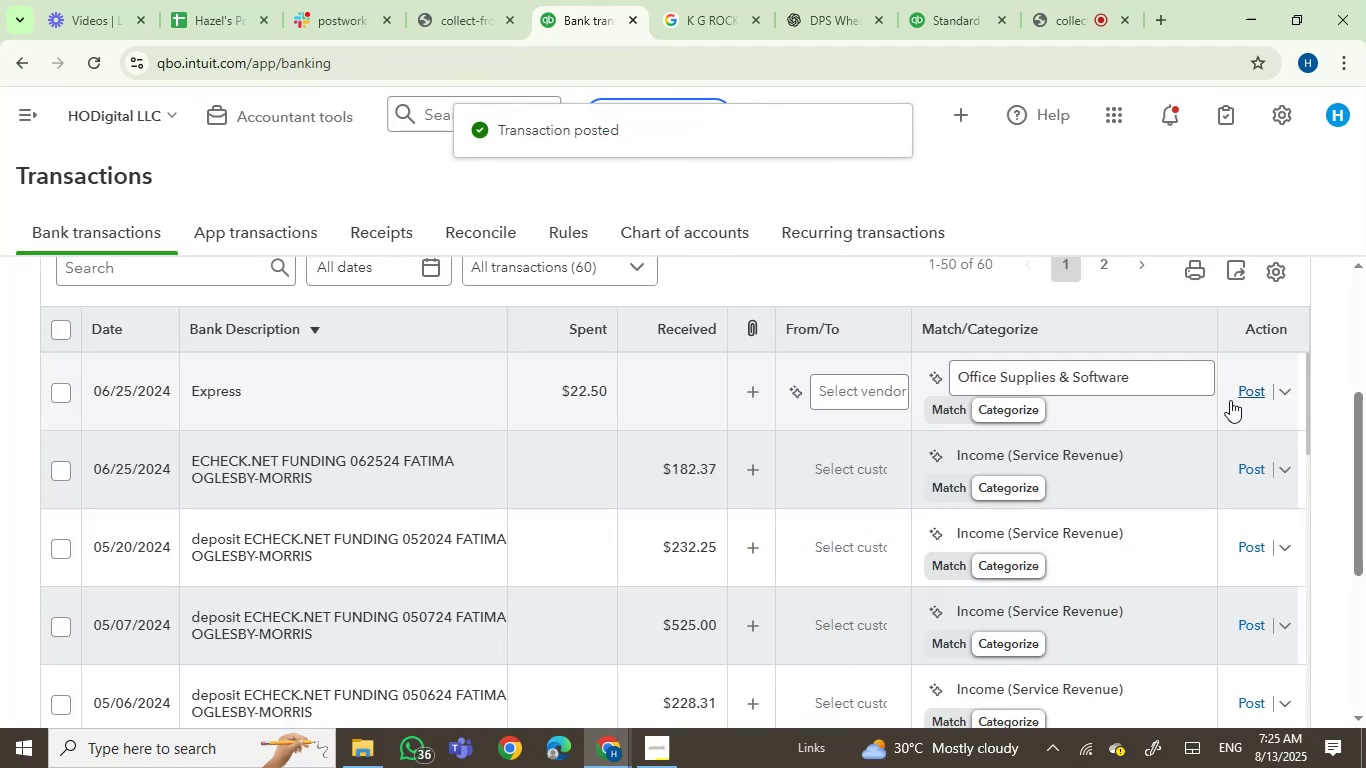 
wait(6.86)
 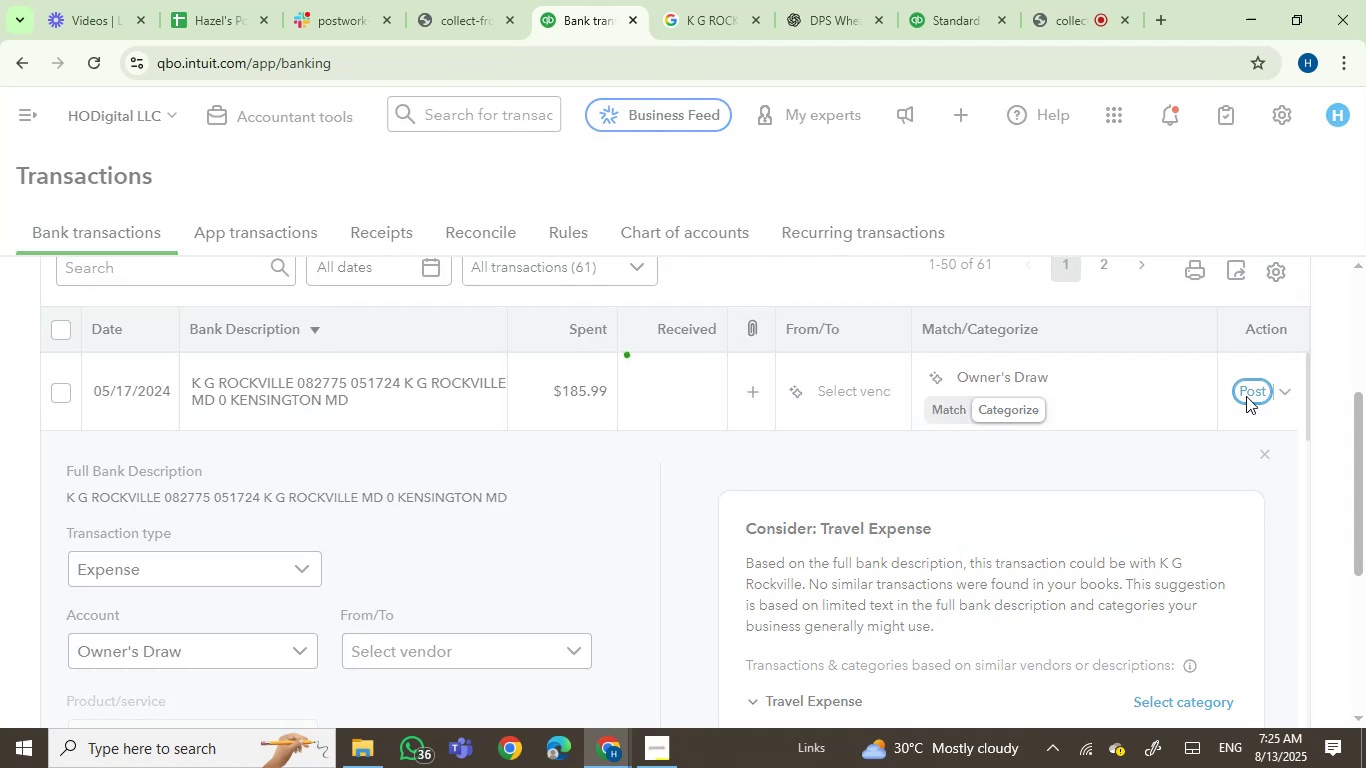 
left_click([326, 405])
 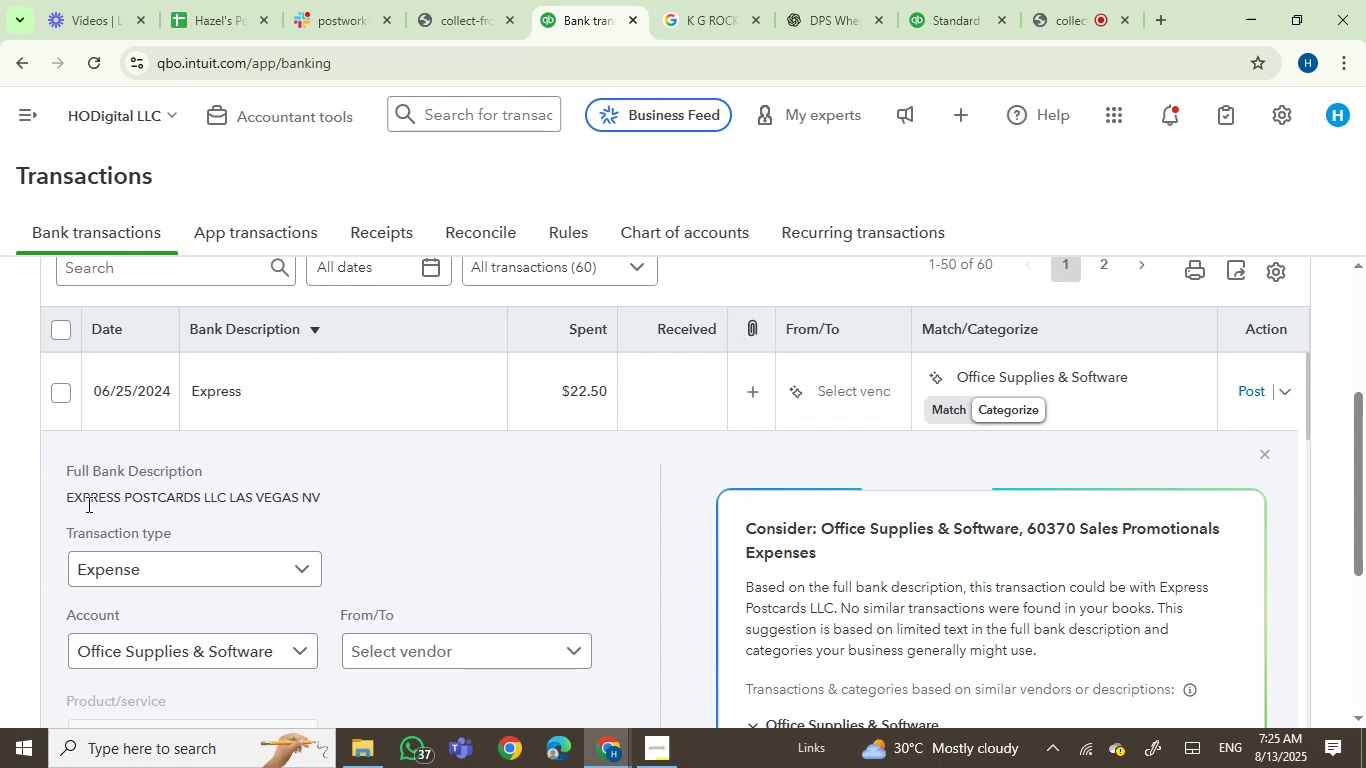 
left_click([85, 498])
 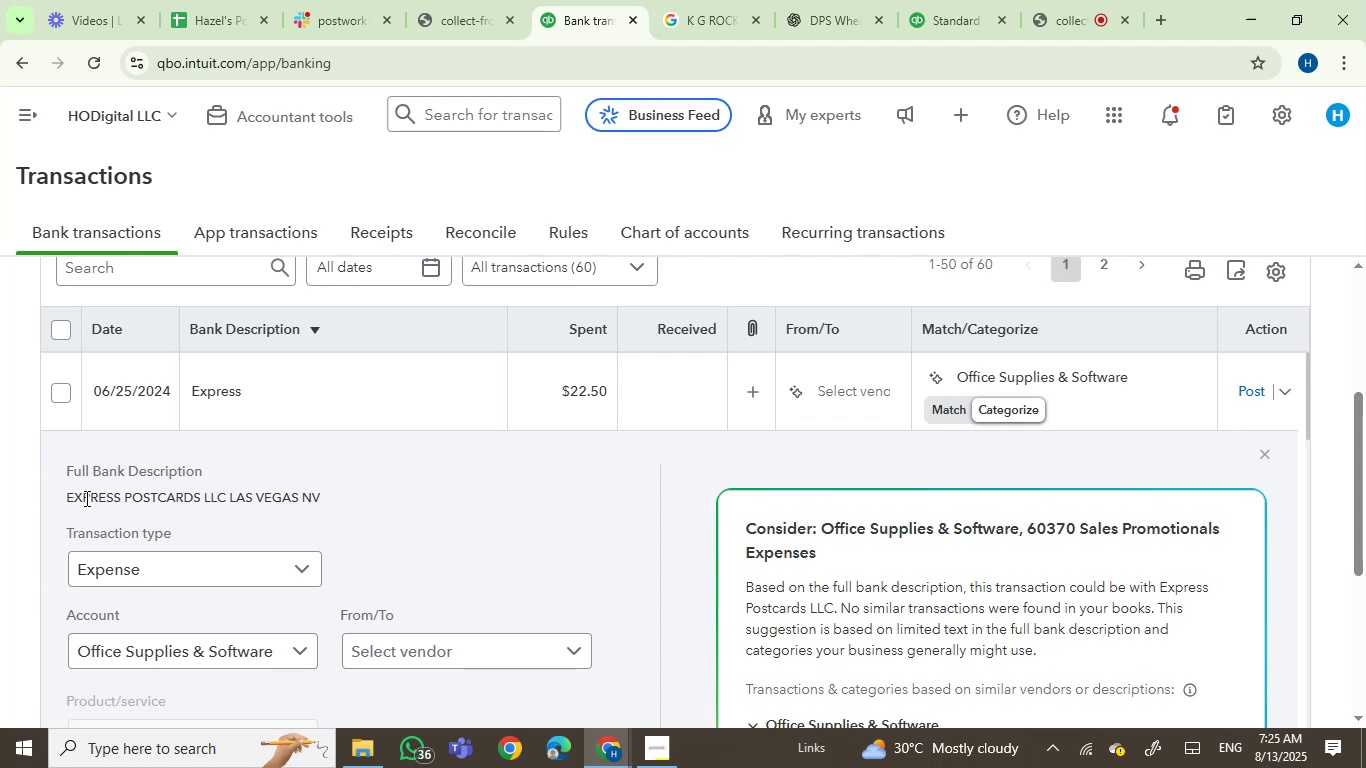 
left_click_drag(start_coordinate=[85, 498], to_coordinate=[330, 494])
 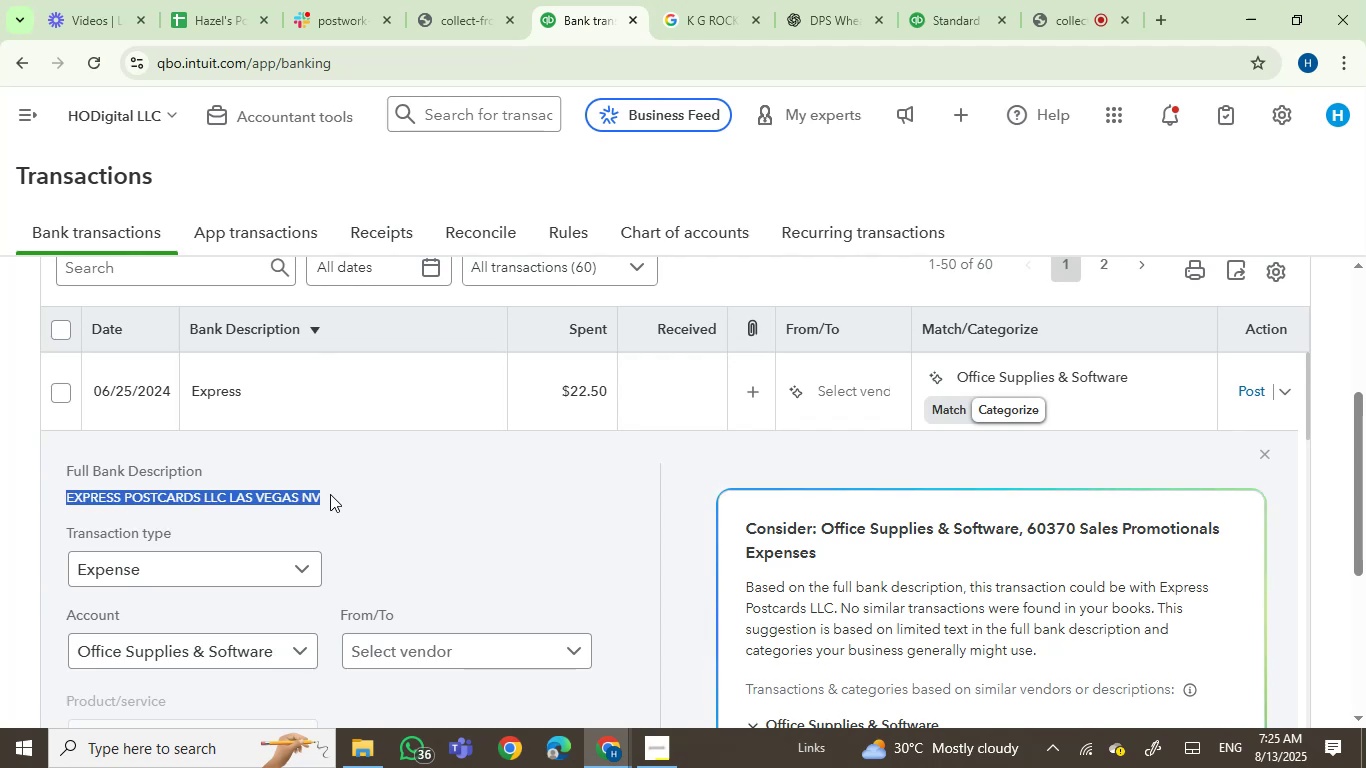 
key(Control+C)
 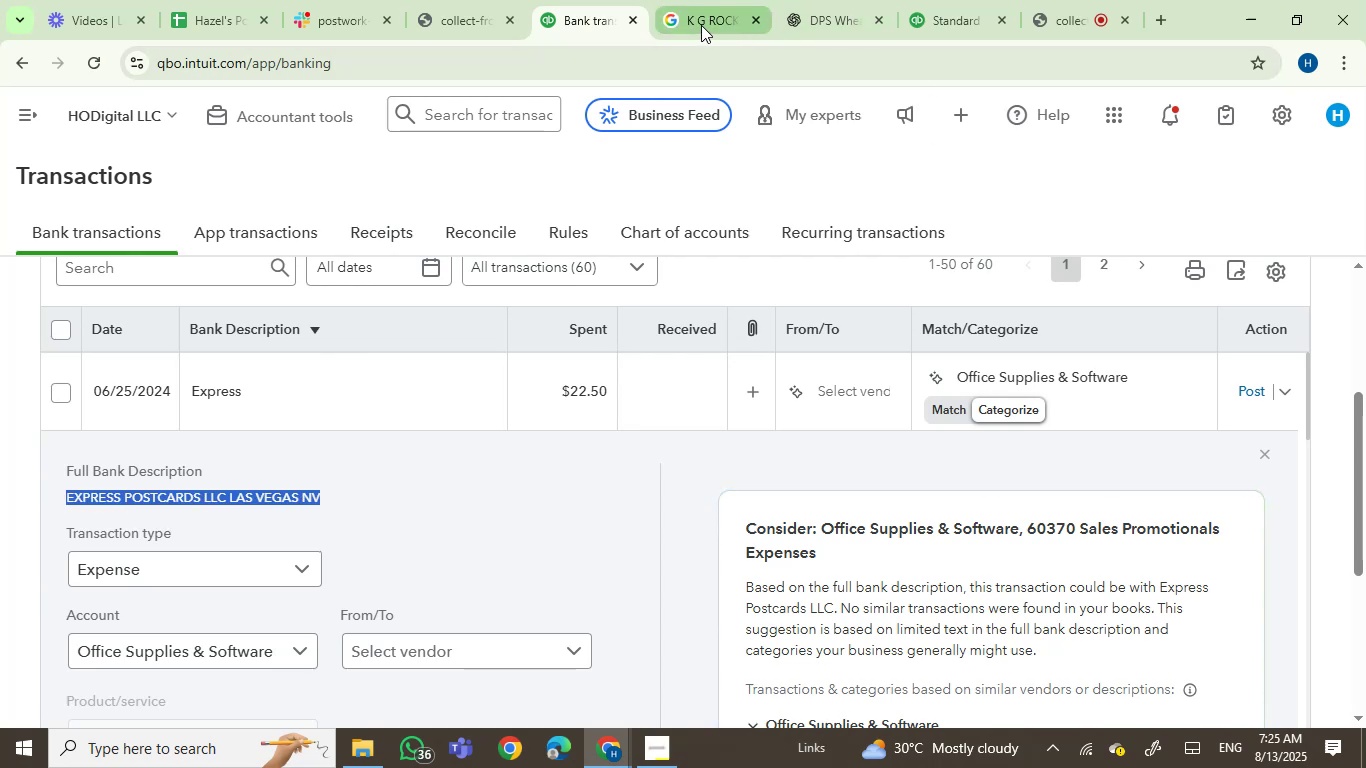 
key(Control+ControlLeft)
 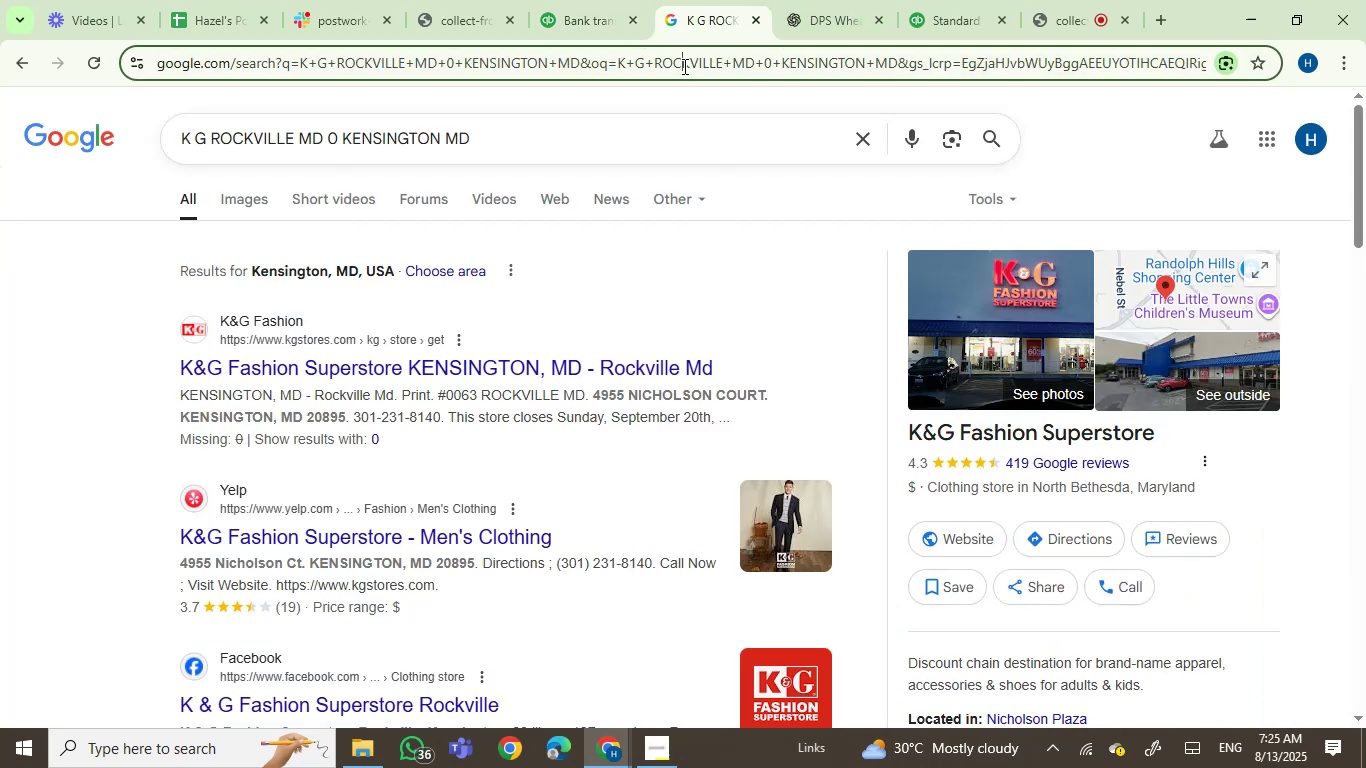 
double_click([683, 66])
 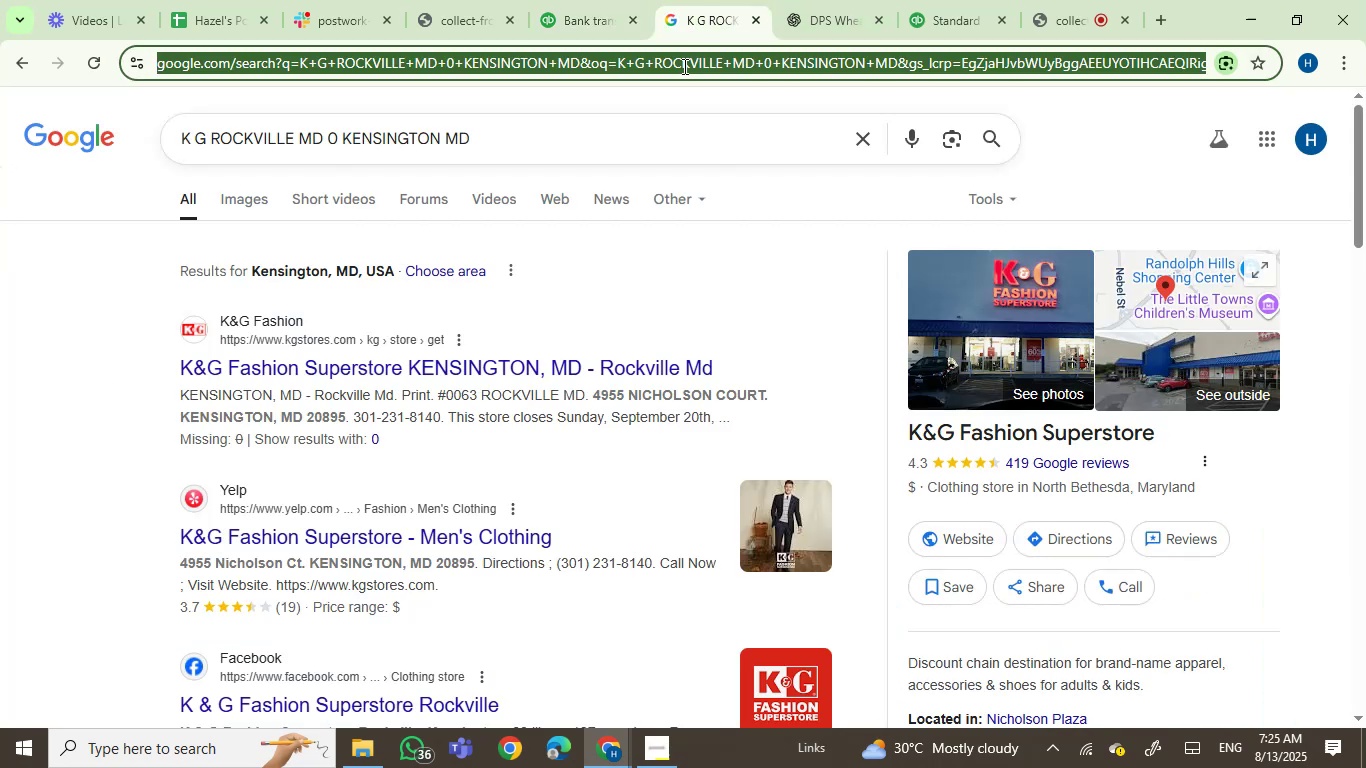 
key(Control+V)
 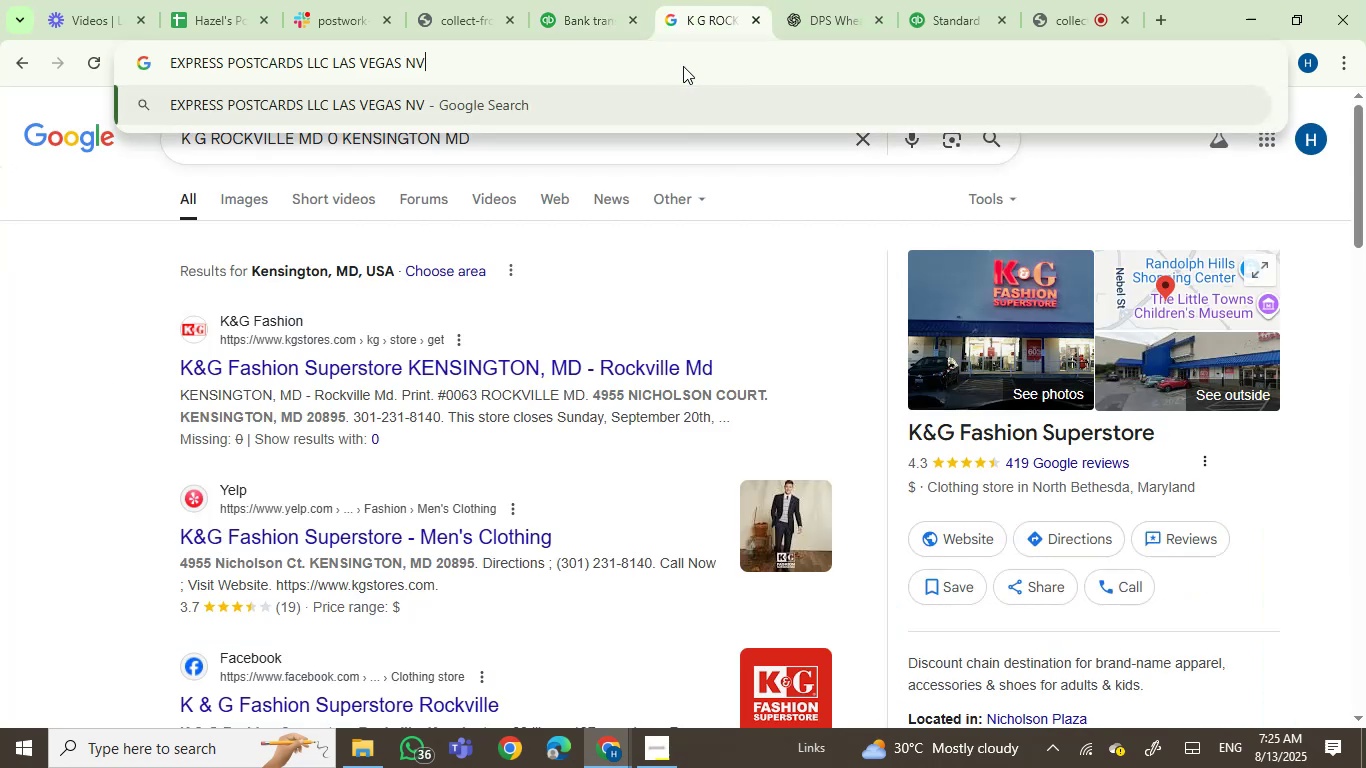 
key(Enter)
 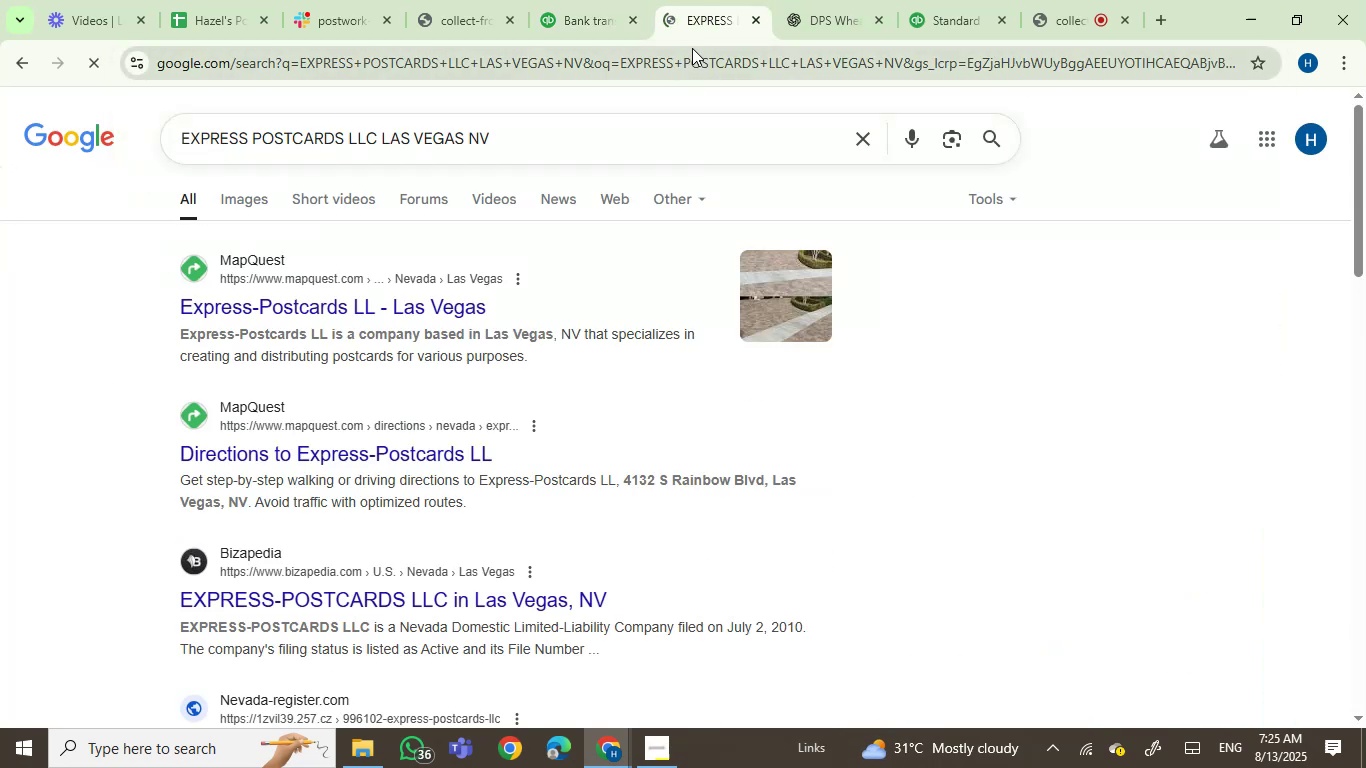 
scroll: coordinate [676, 369], scroll_direction: down, amount: 3.0
 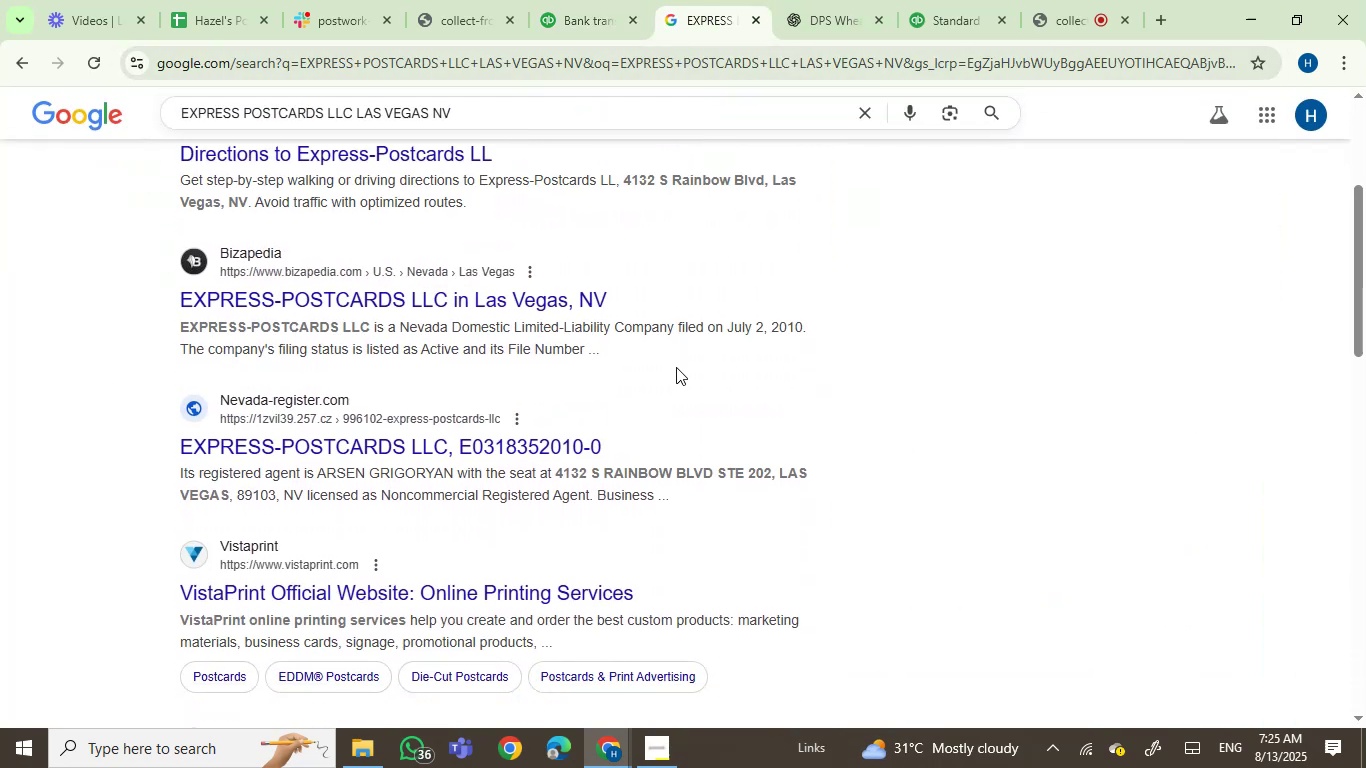 
scroll: coordinate [683, 352], scroll_direction: up, amount: 5.0
 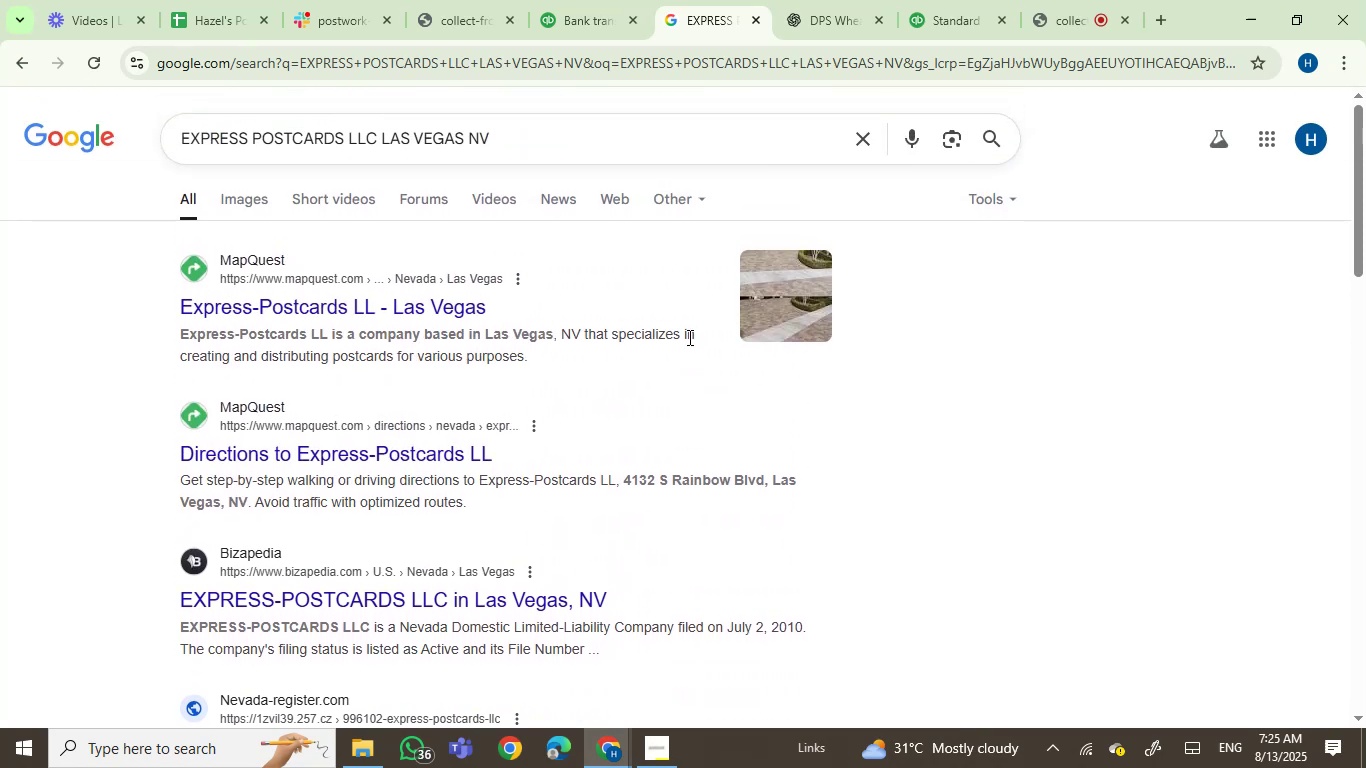 
scroll: coordinate [760, 434], scroll_direction: down, amount: 4.0
 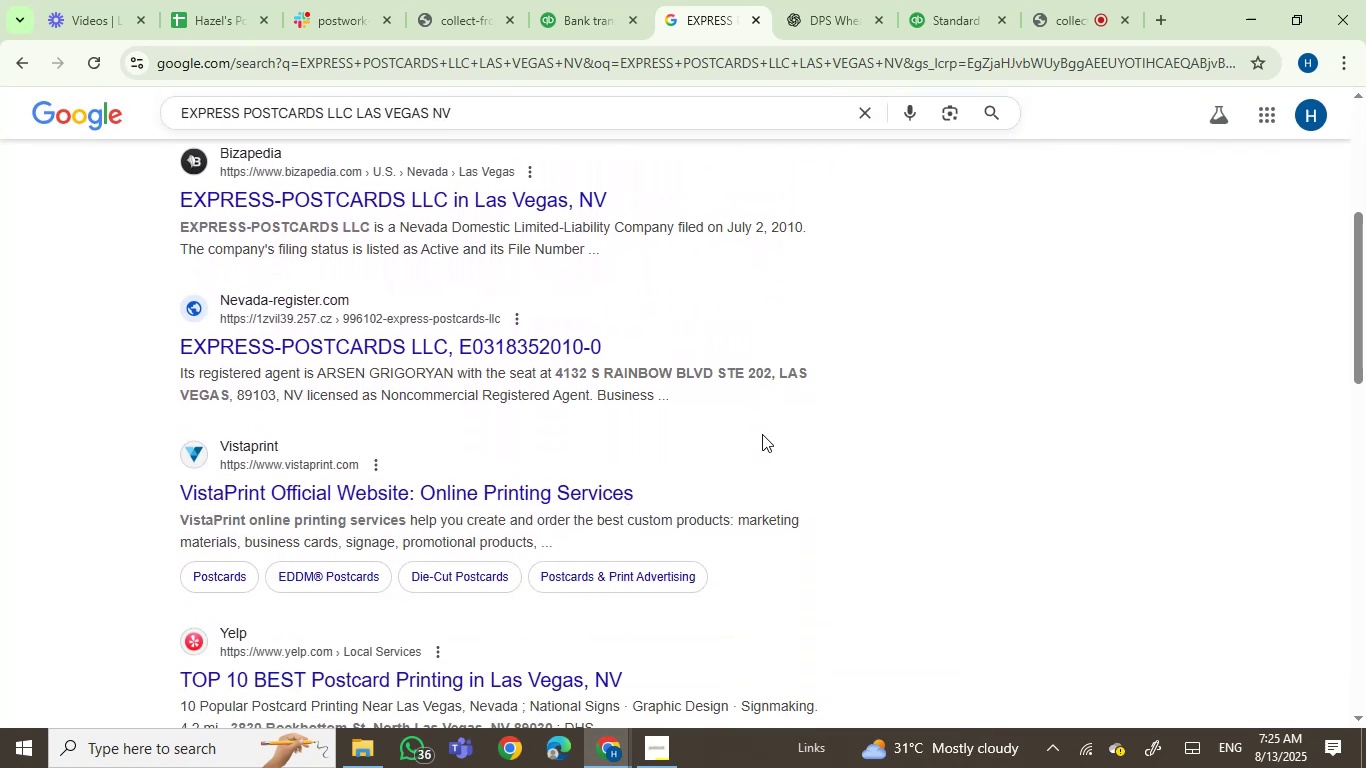 
scroll: coordinate [765, 431], scroll_direction: up, amount: 5.0
 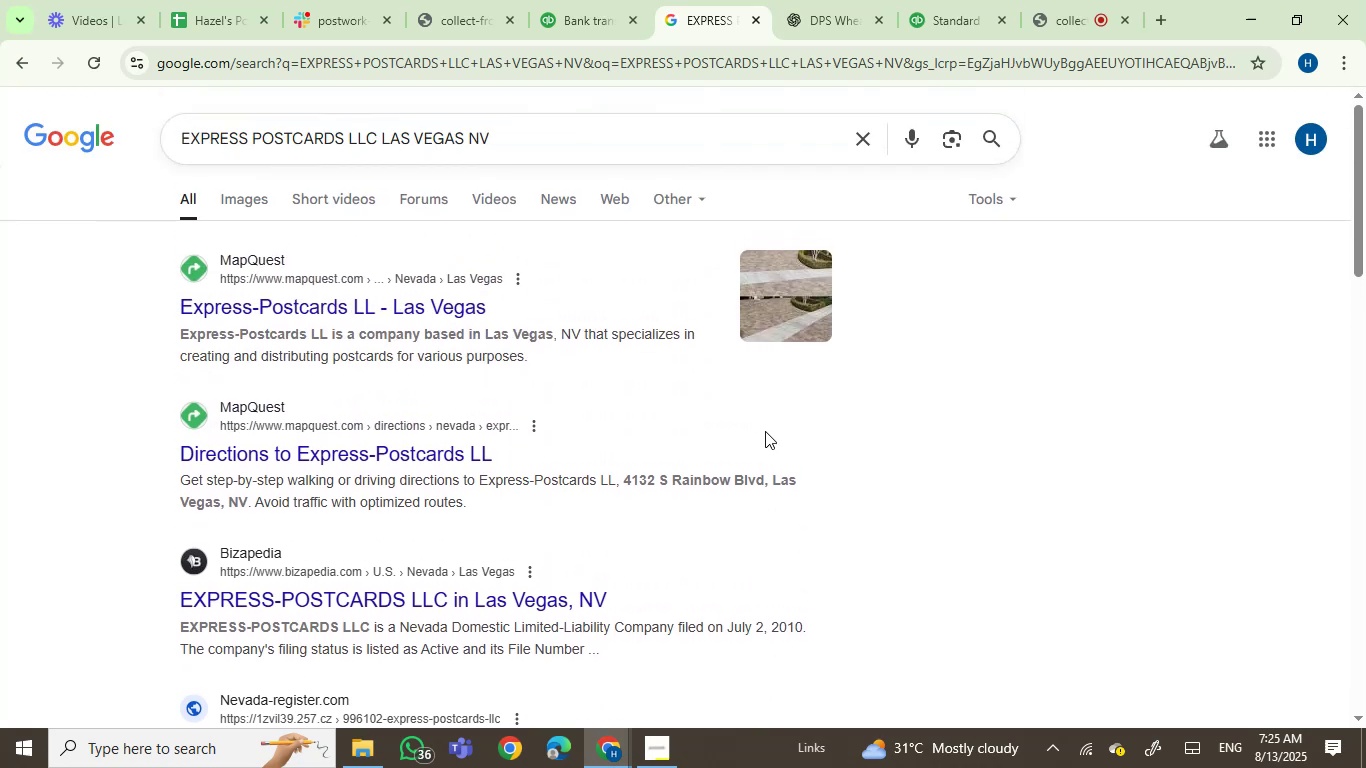 
scroll: coordinate [765, 431], scroll_direction: down, amount: 1.0
 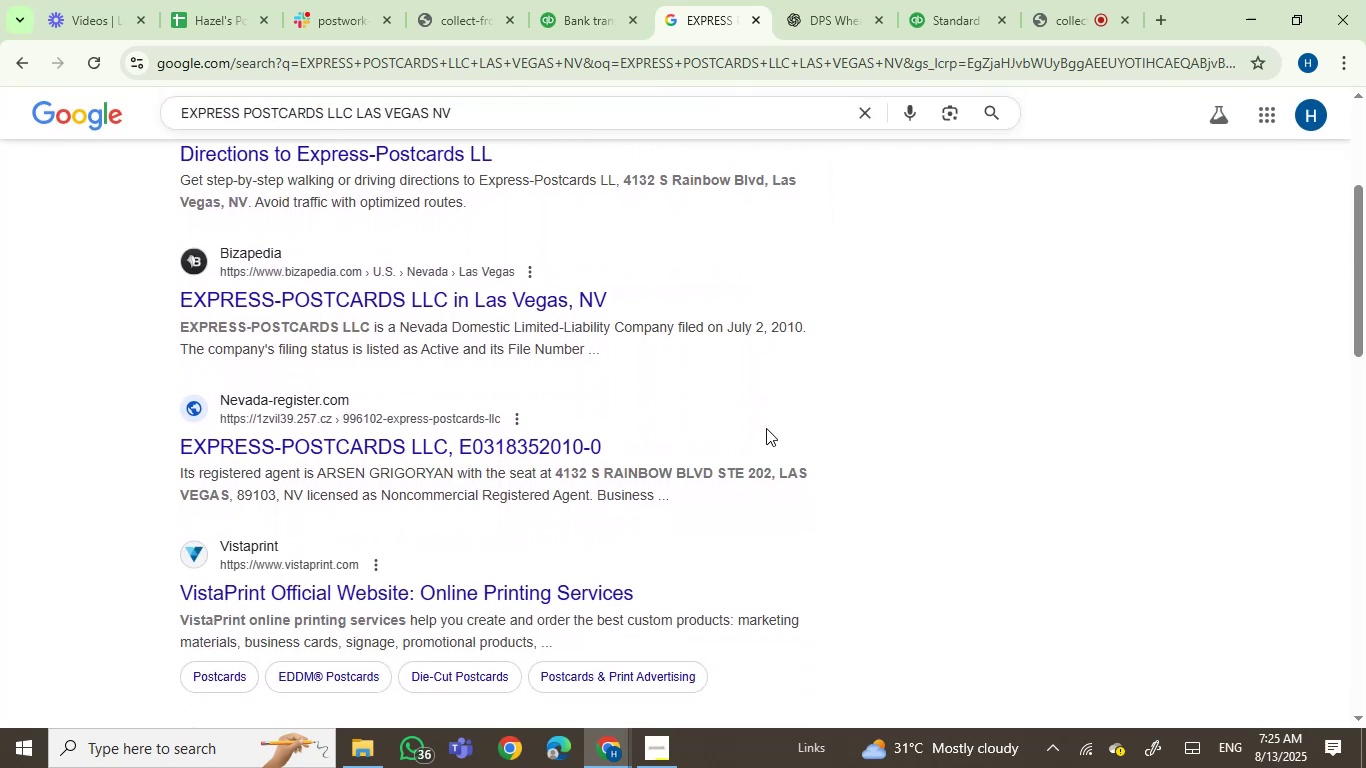 
scroll: coordinate [608, 286], scroll_direction: up, amount: 3.0
 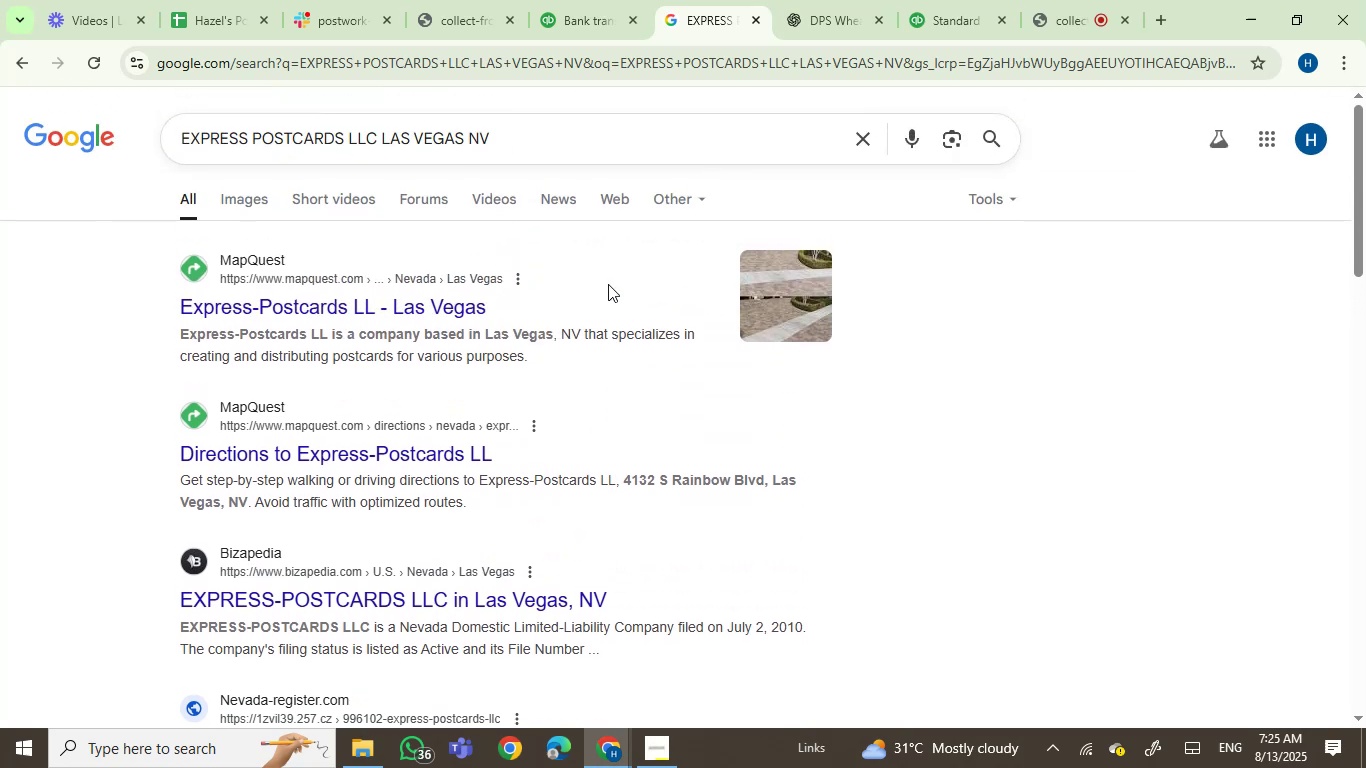 
scroll: coordinate [579, 219], scroll_direction: down, amount: 6.0
 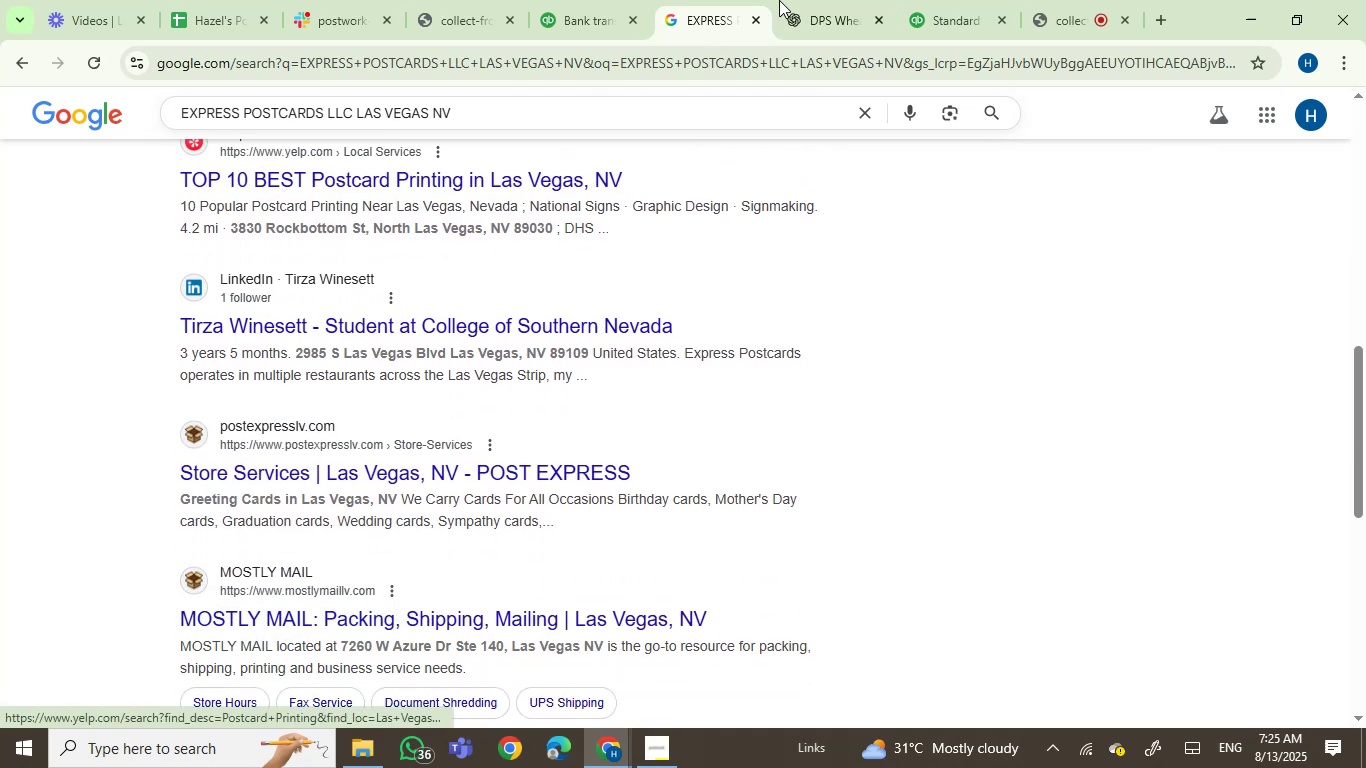 
left_click([815, 0])
 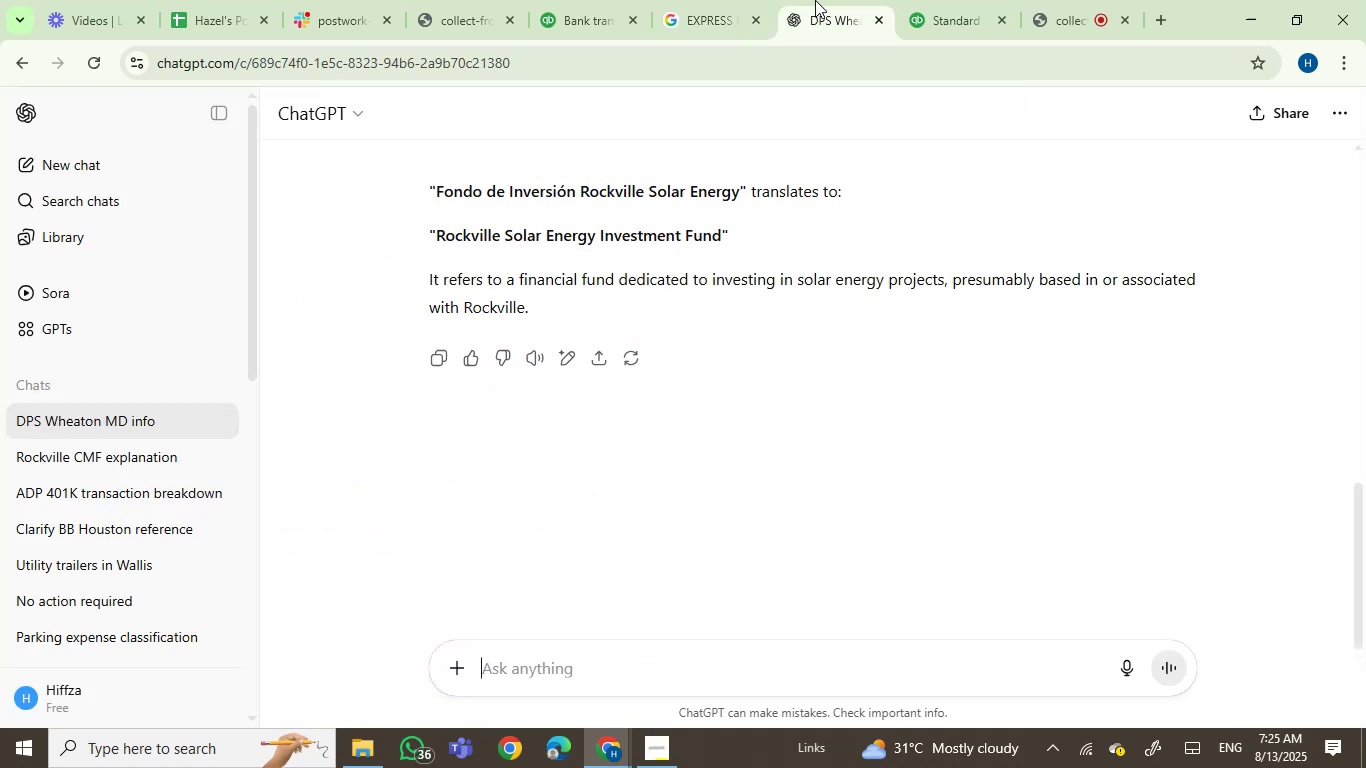 
key(Control+V)
 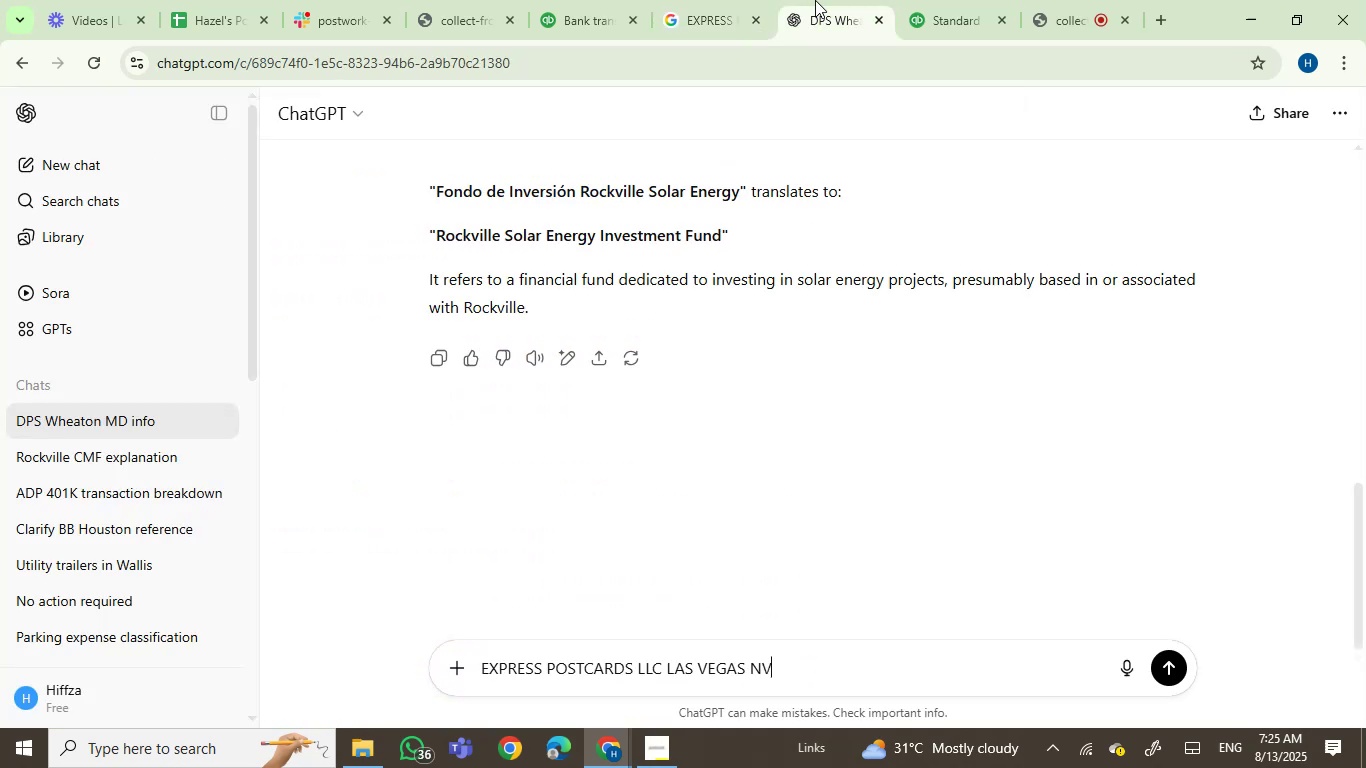 
key(Enter)
 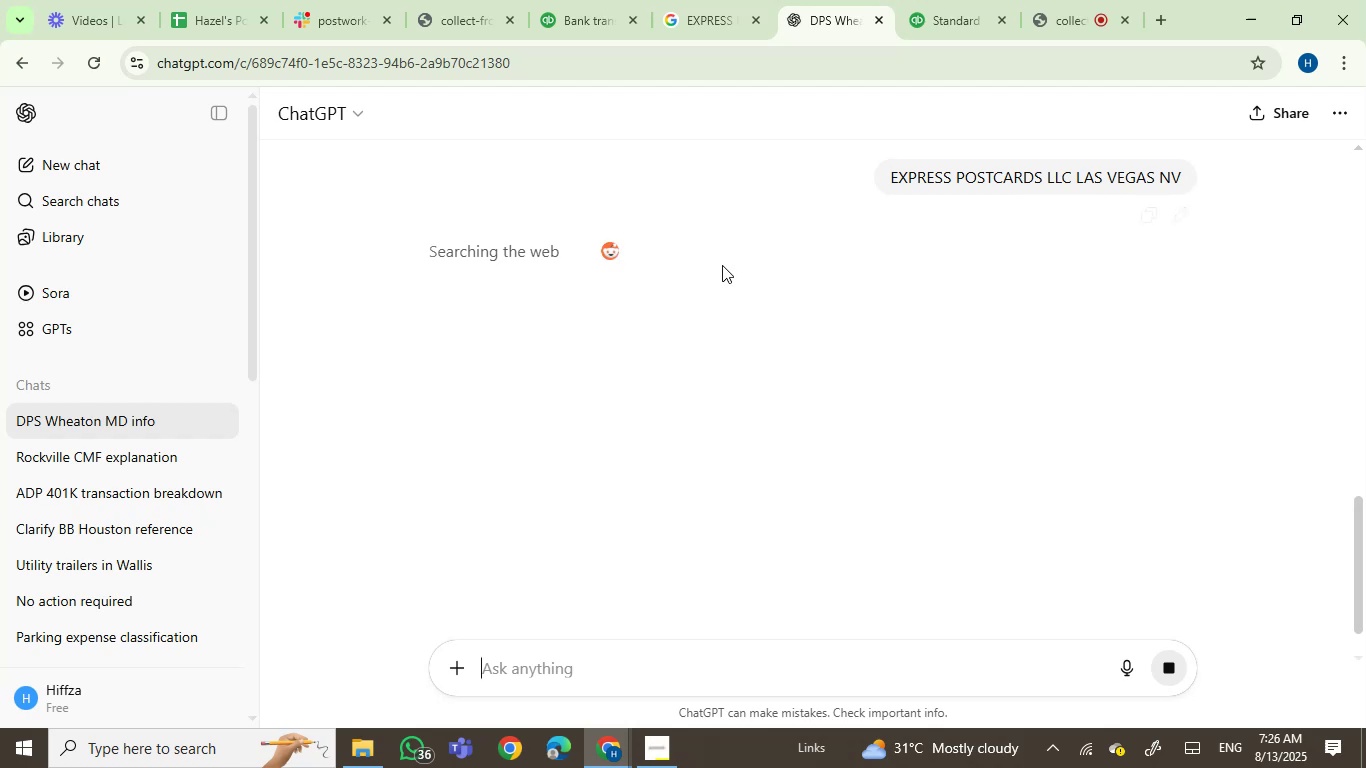 
wait(6.75)
 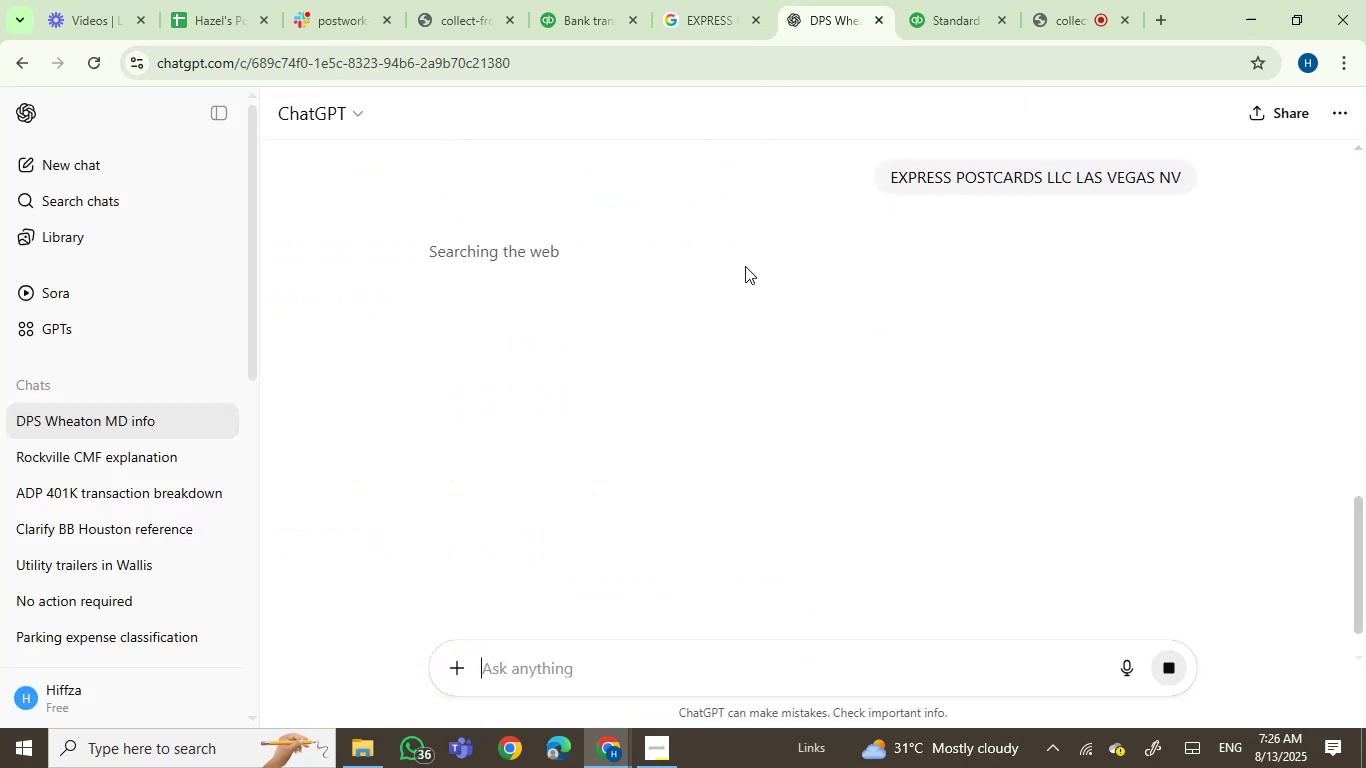 
left_click([578, 0])
 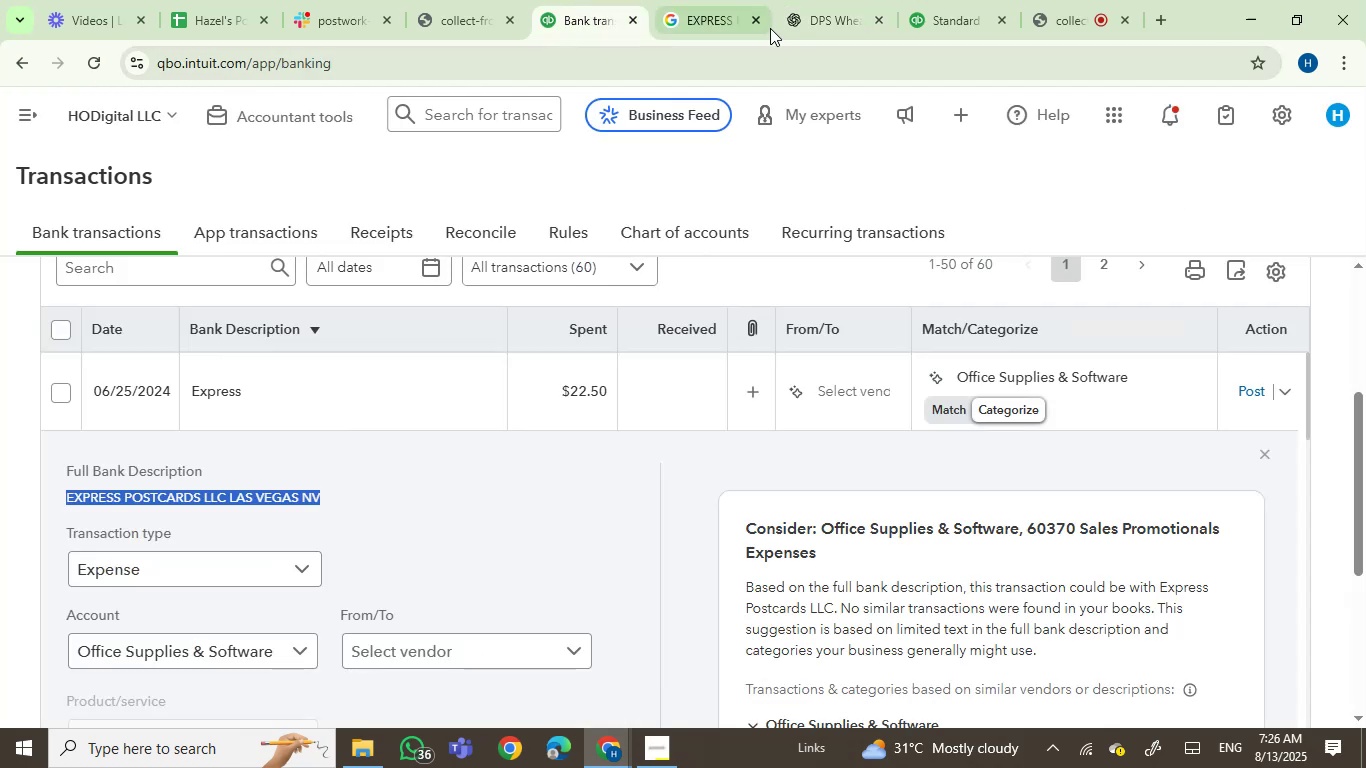 
left_click([807, 14])
 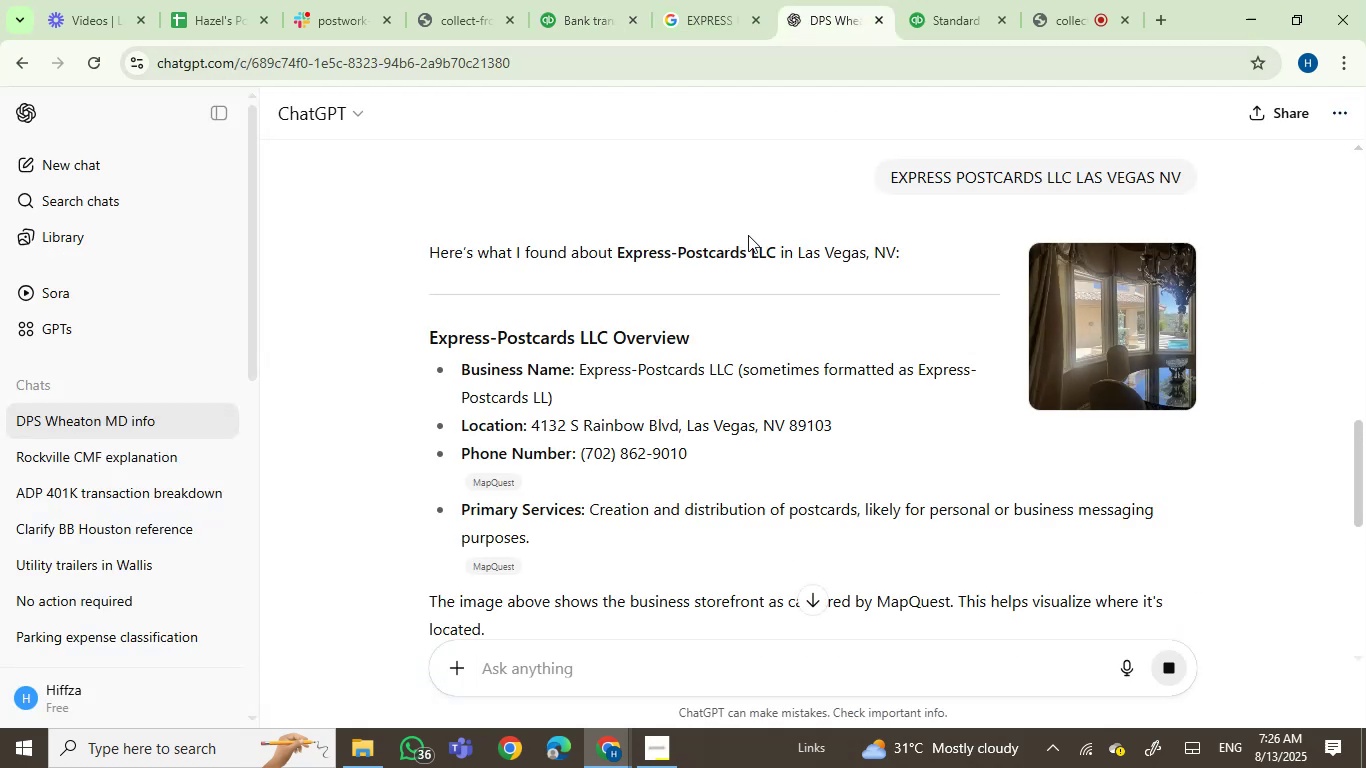 
scroll: coordinate [748, 235], scroll_direction: down, amount: 1.0
 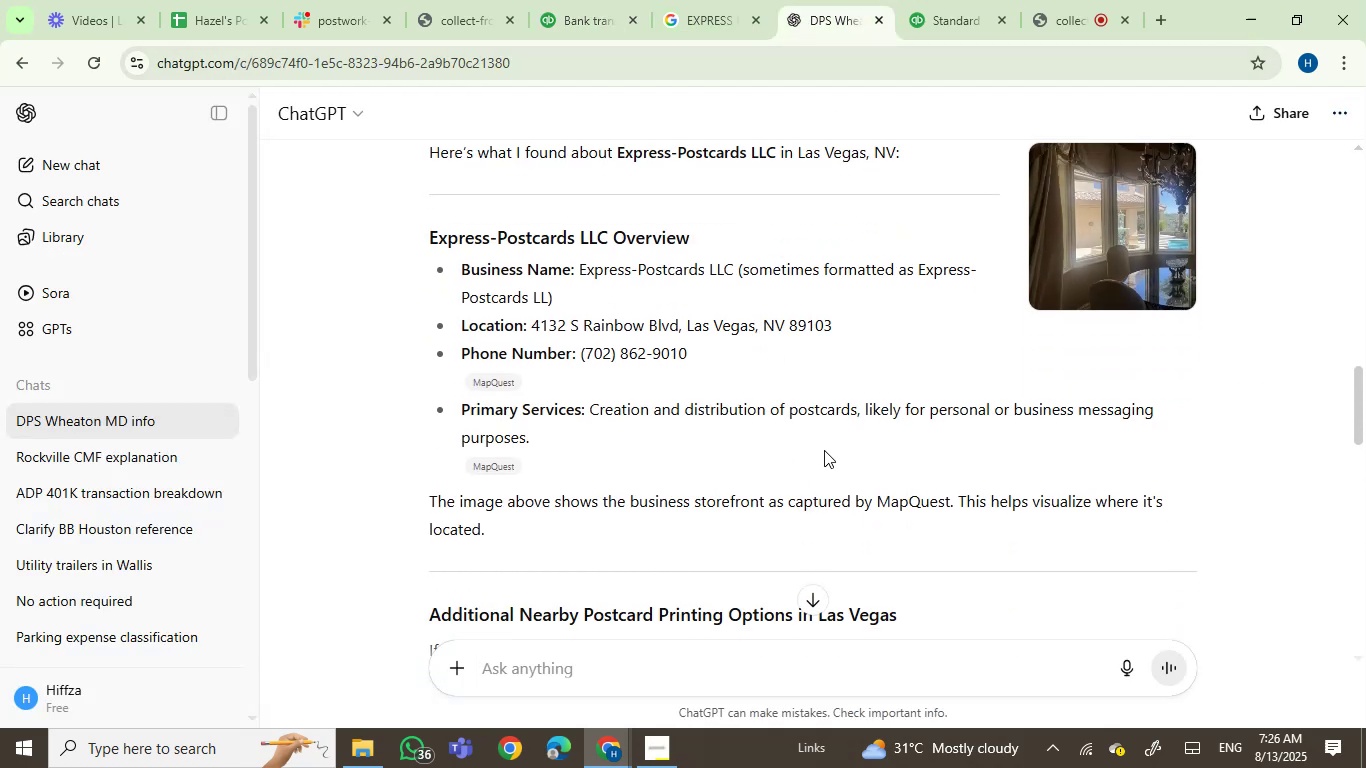 
wait(5.15)
 